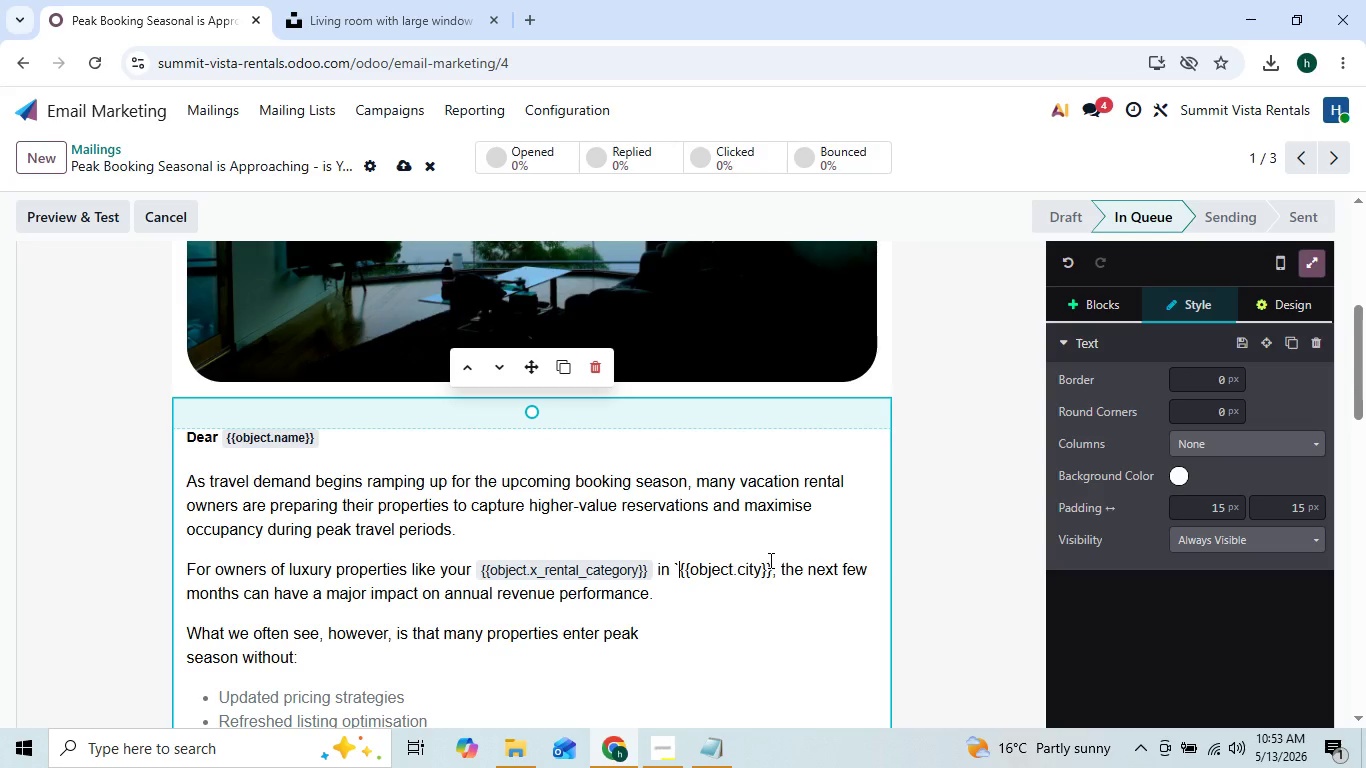 
left_click([769, 560])
 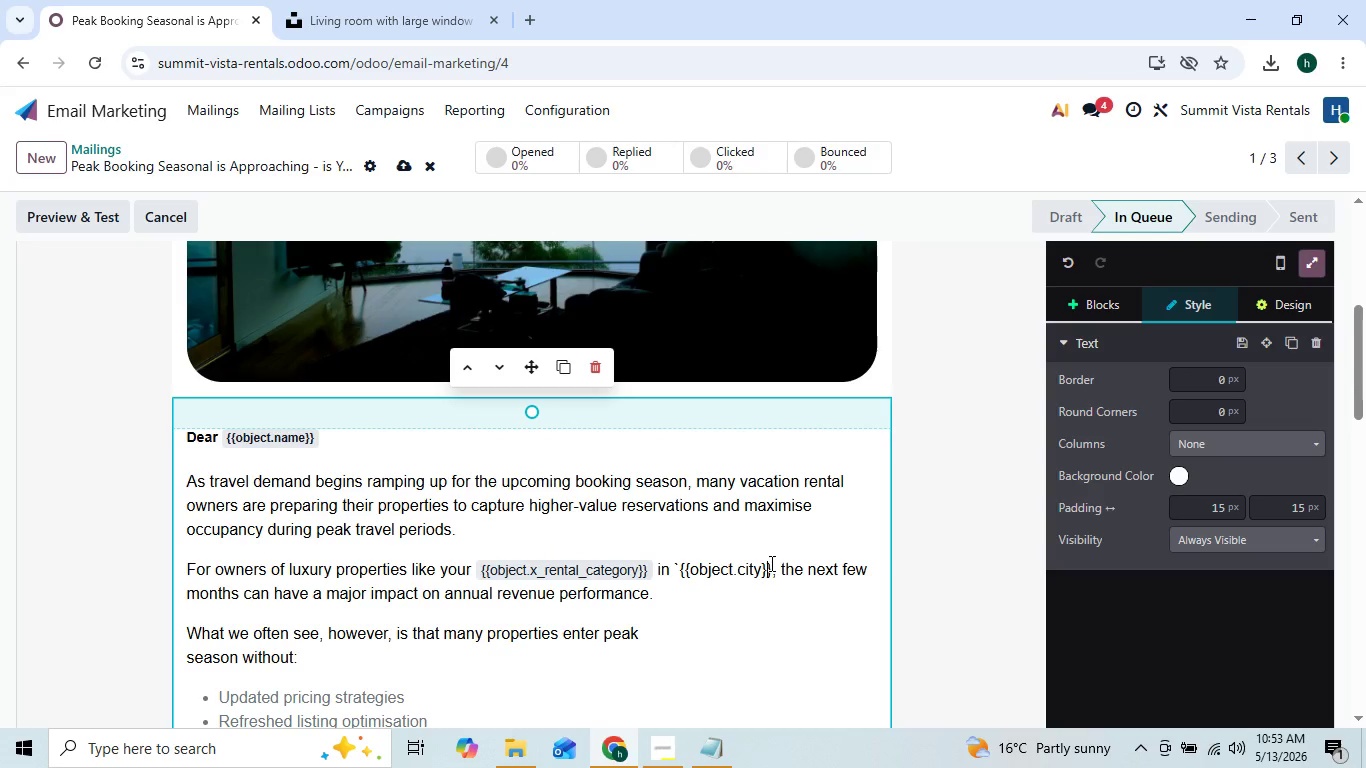 
left_click([770, 563])
 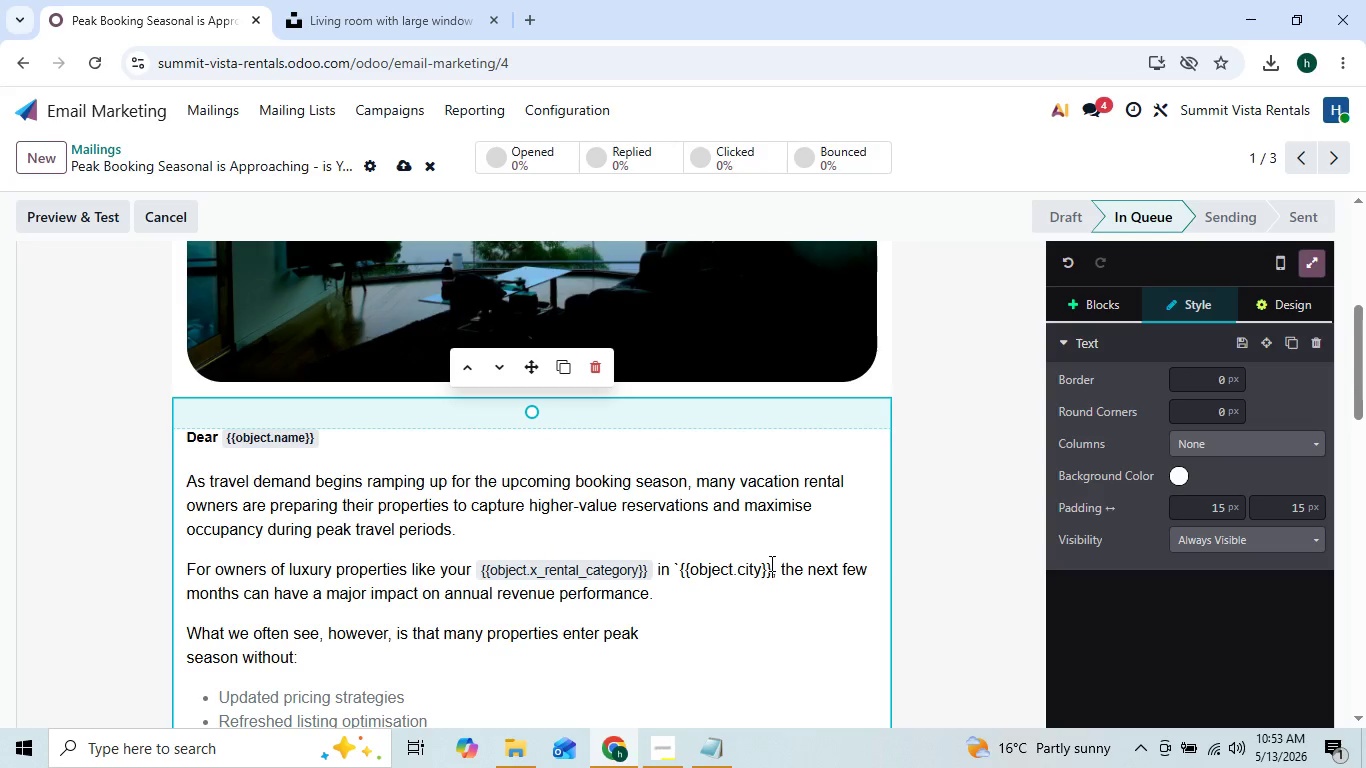 
key(Backquote)
 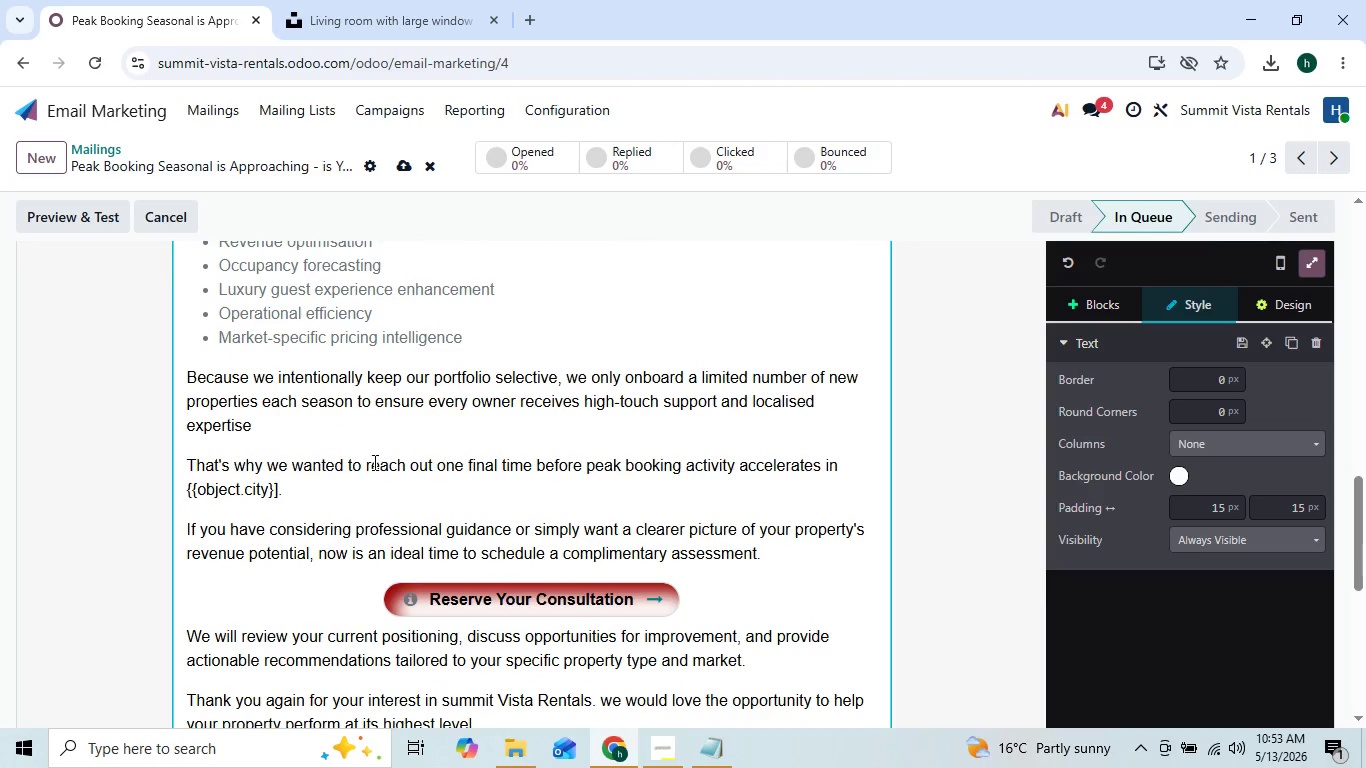 
wait(7.64)
 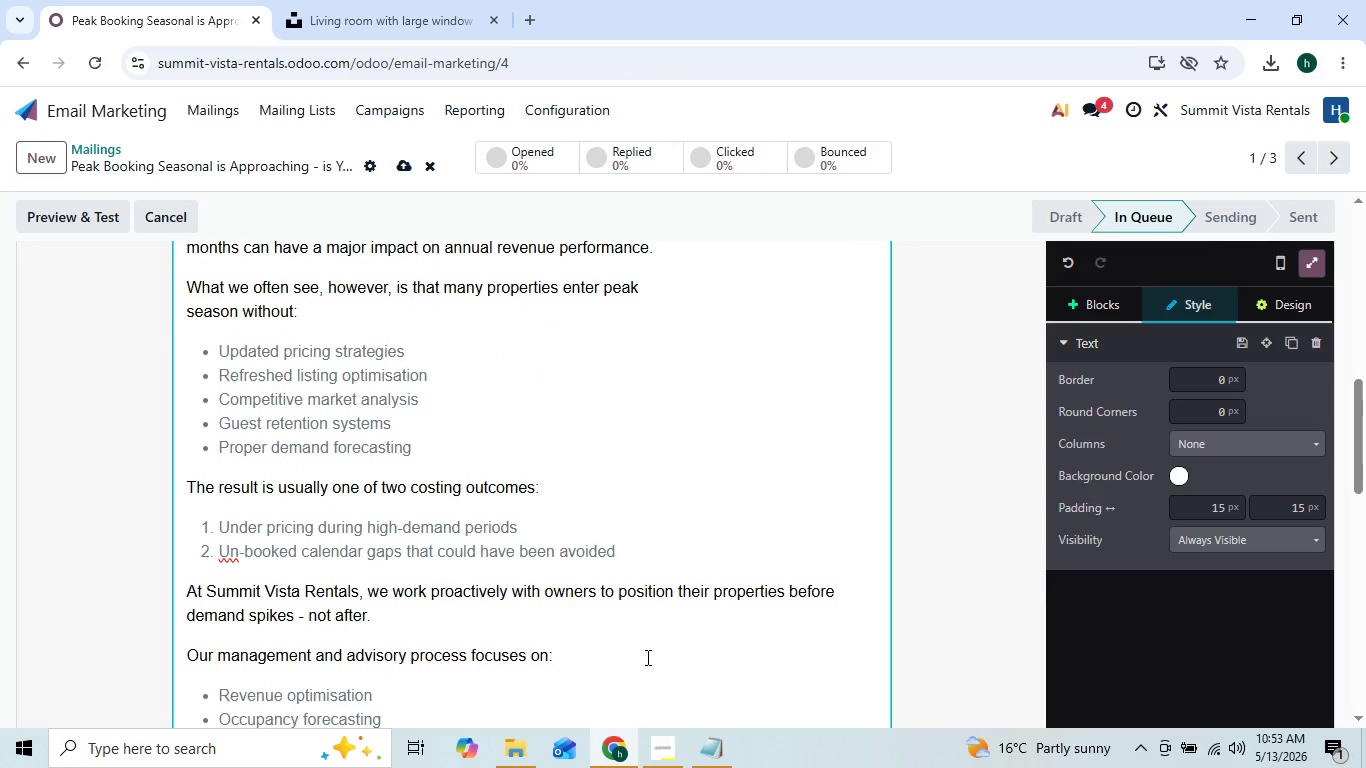 
left_click([188, 479])
 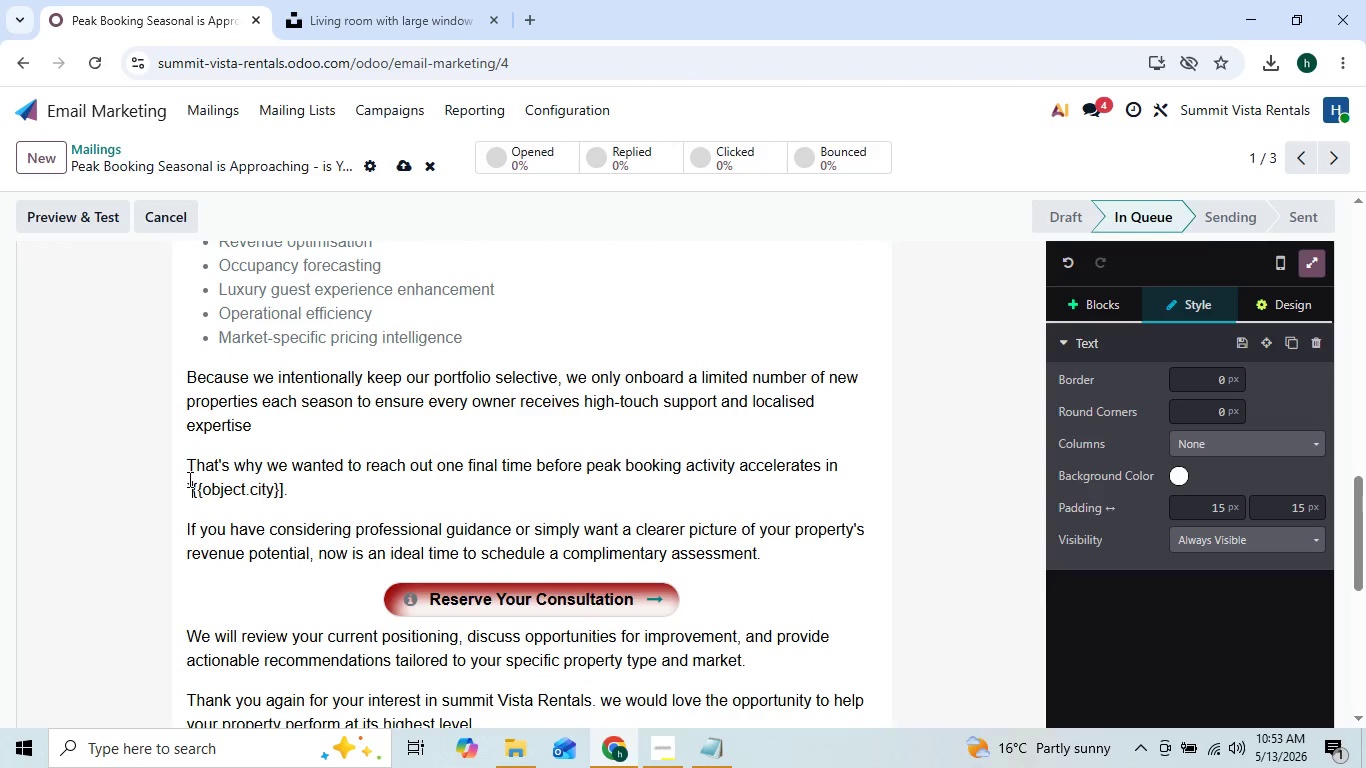 
key(Backquote)
 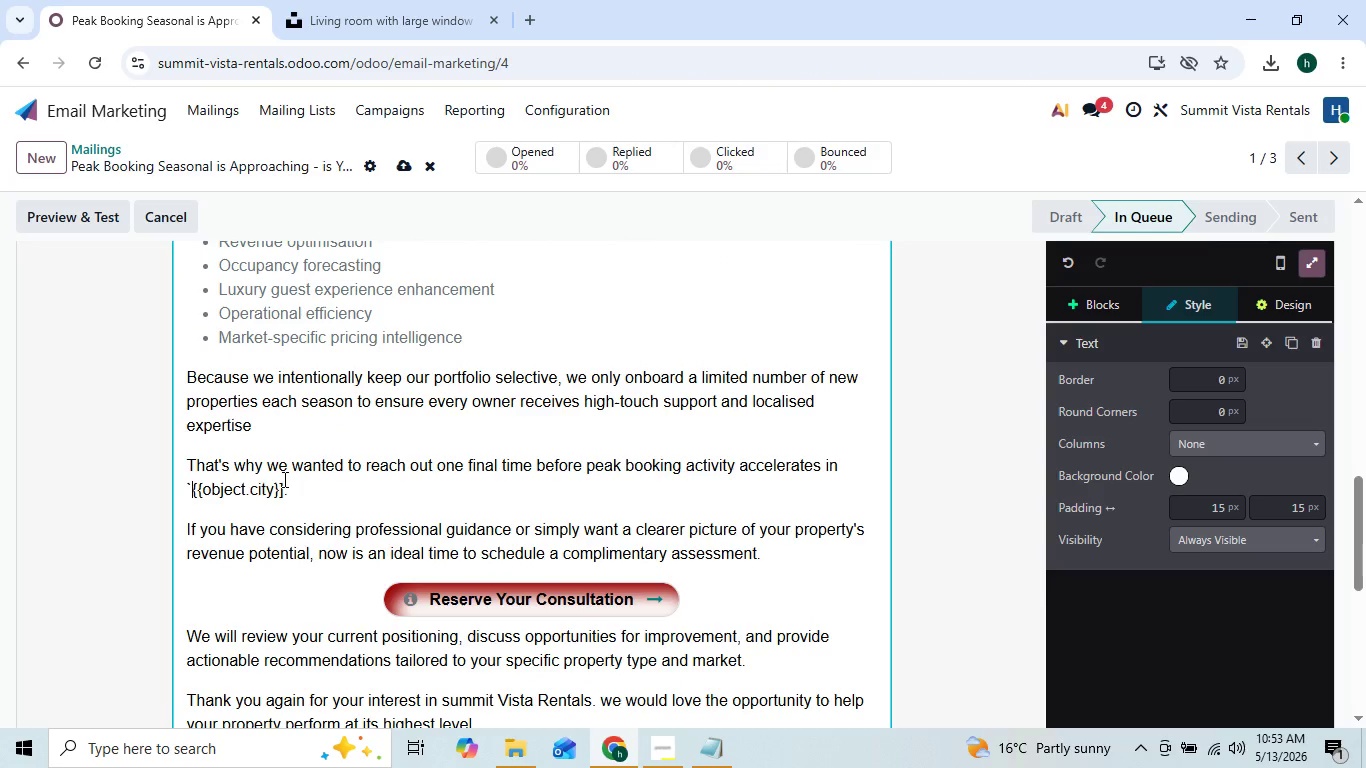 
left_click([286, 481])
 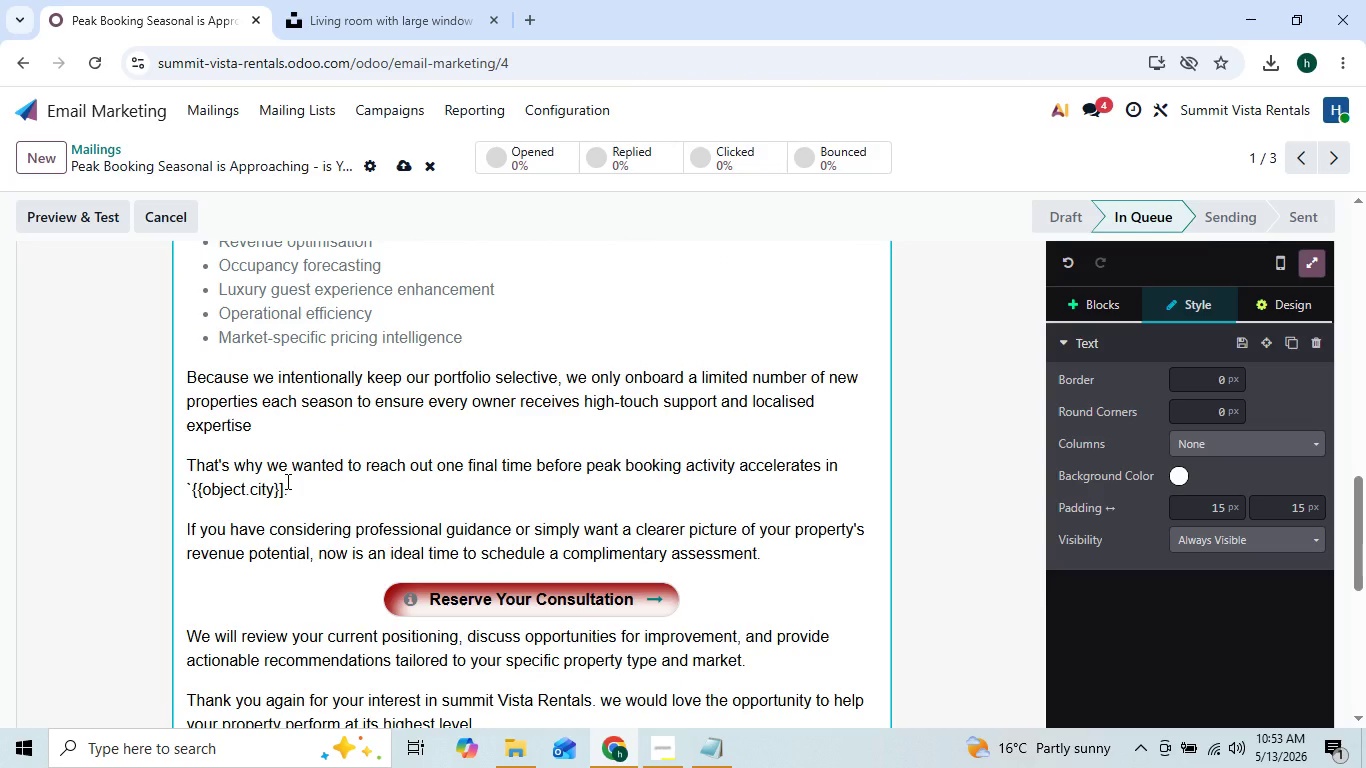 
key(Backspace)
 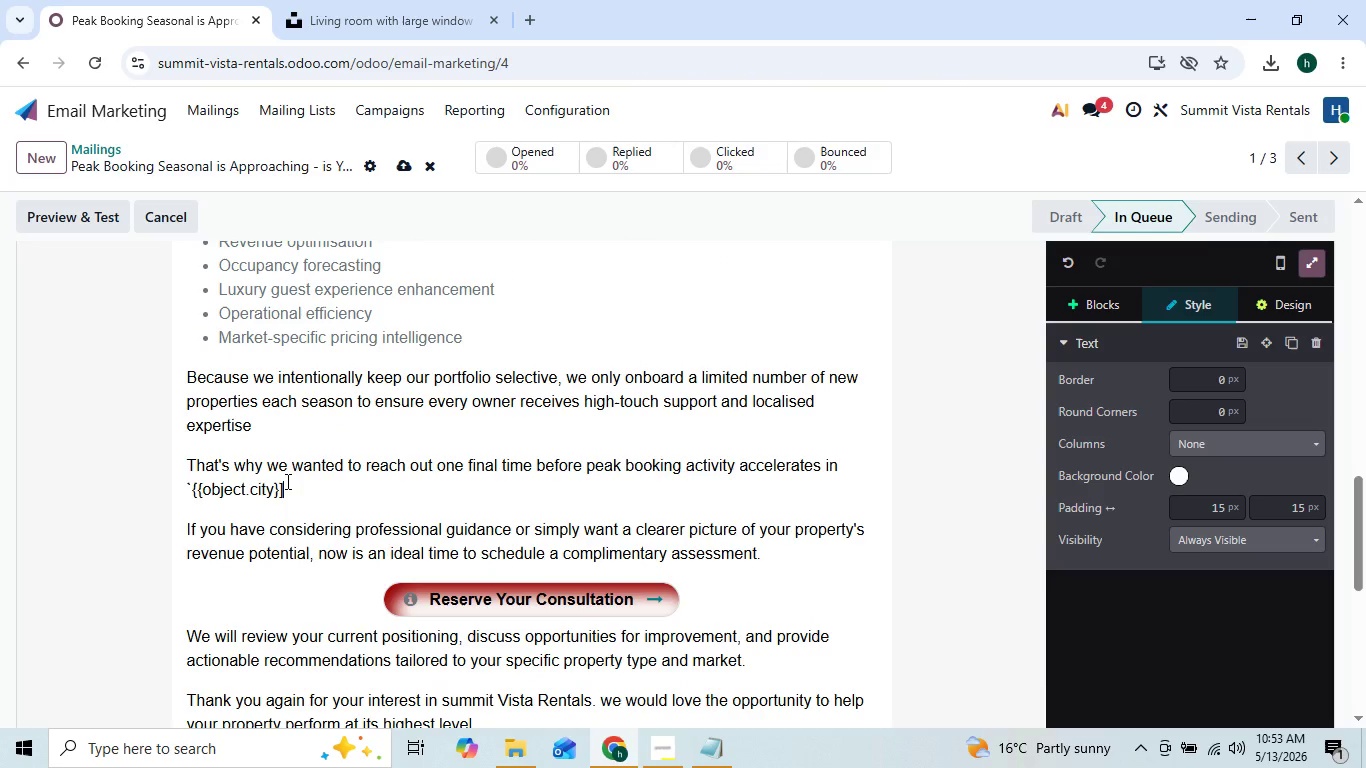 
key(Shift+BracketRight)
 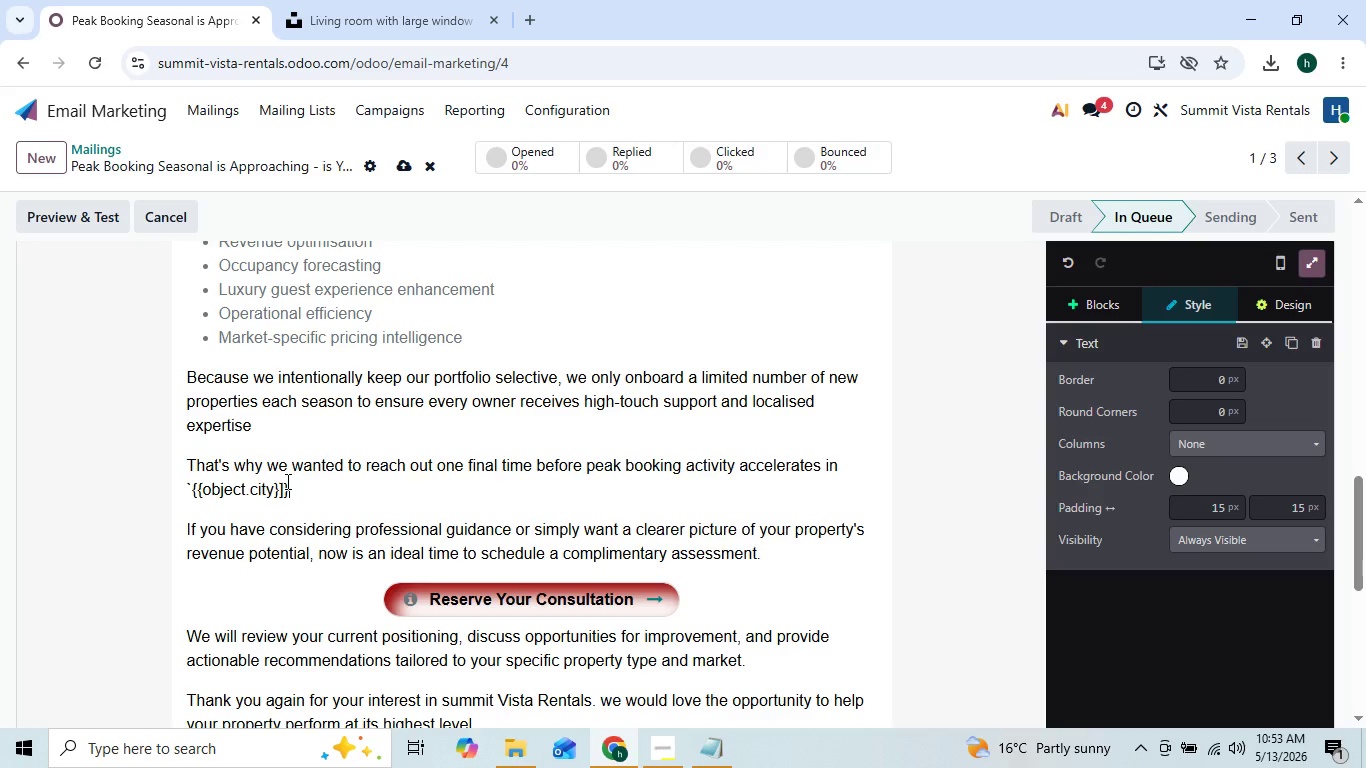 
key(Backquote)
 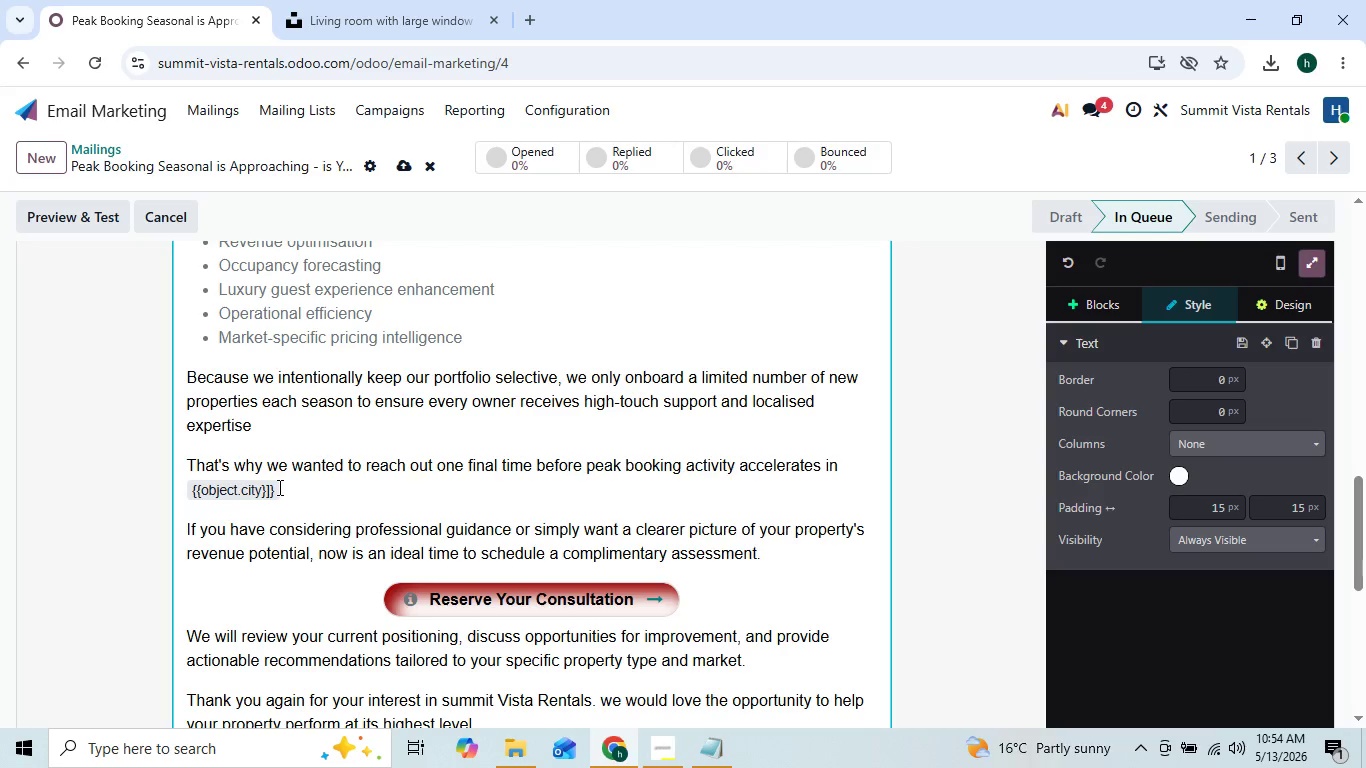 
key(Control+Z)
 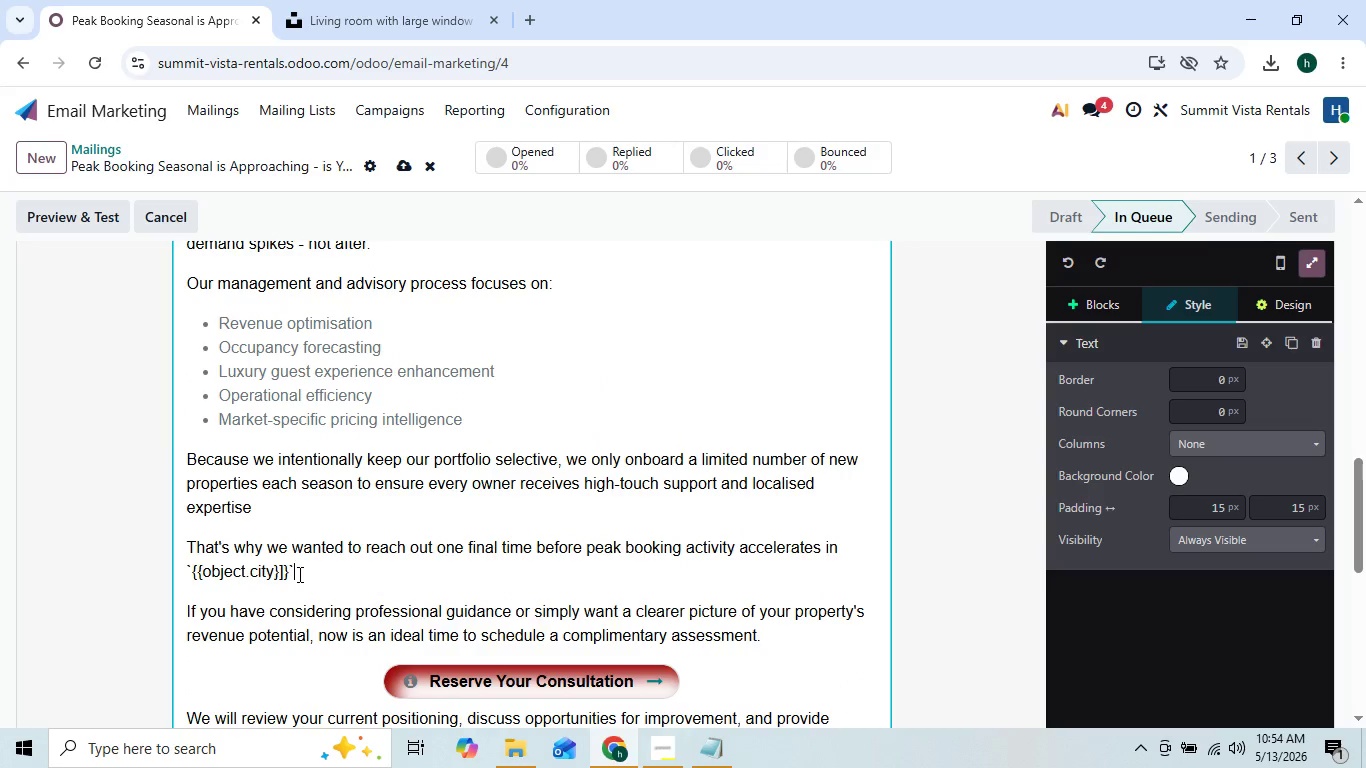 
key(Backspace)
 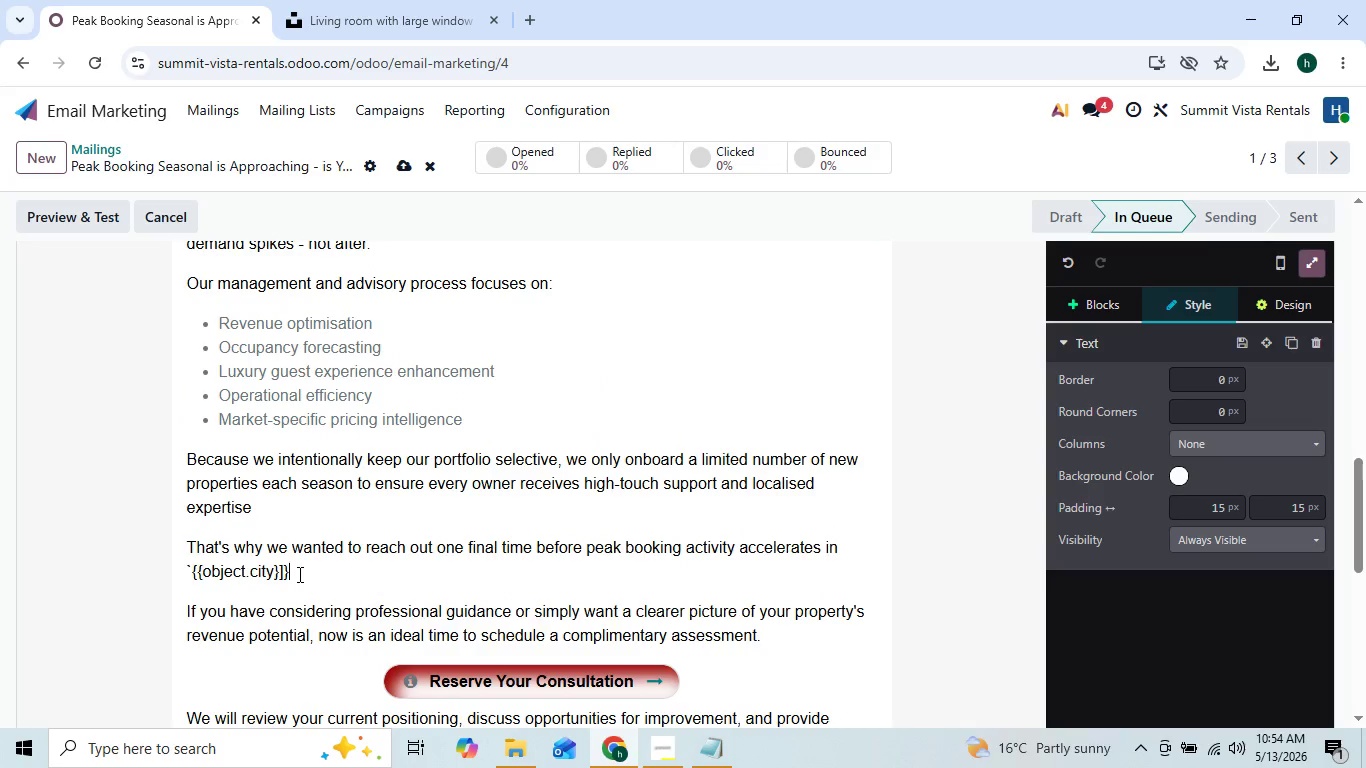 
key(Backspace)
 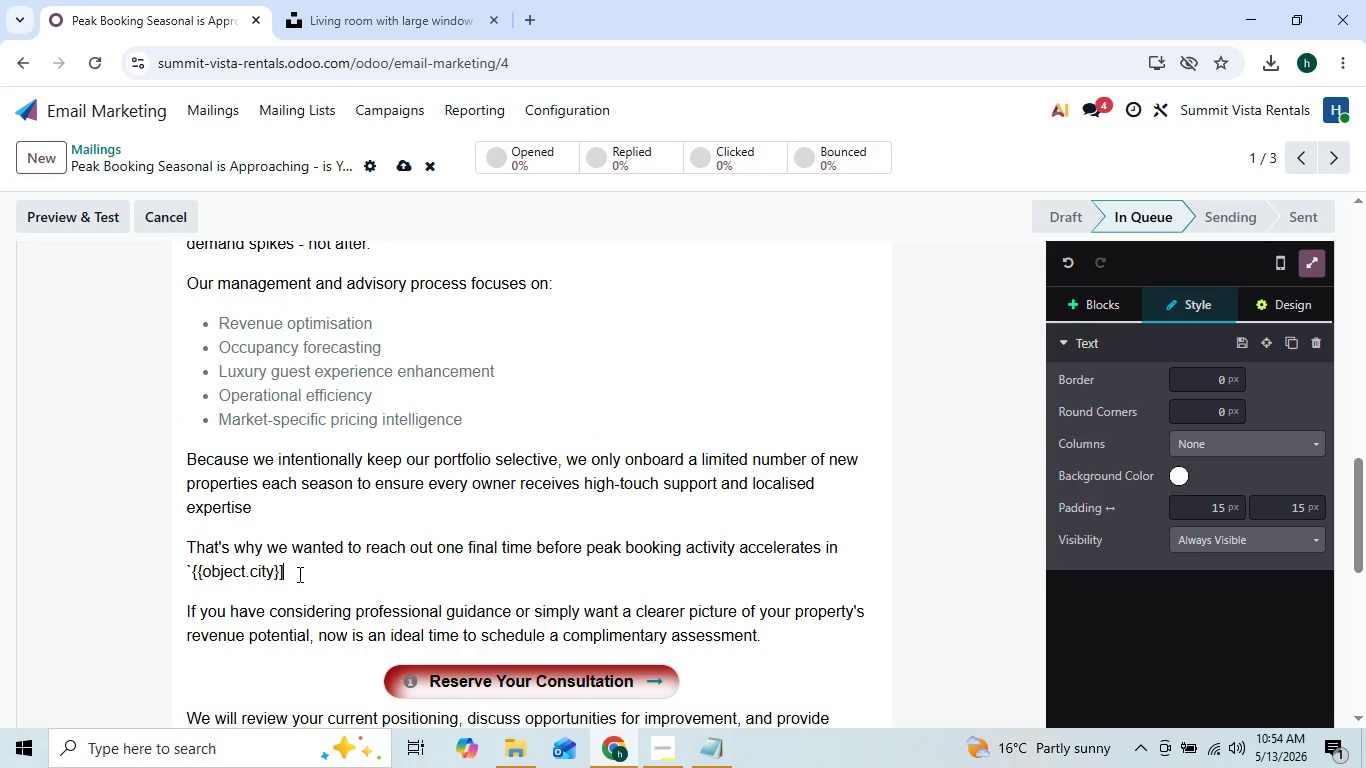 
key(Backspace)
 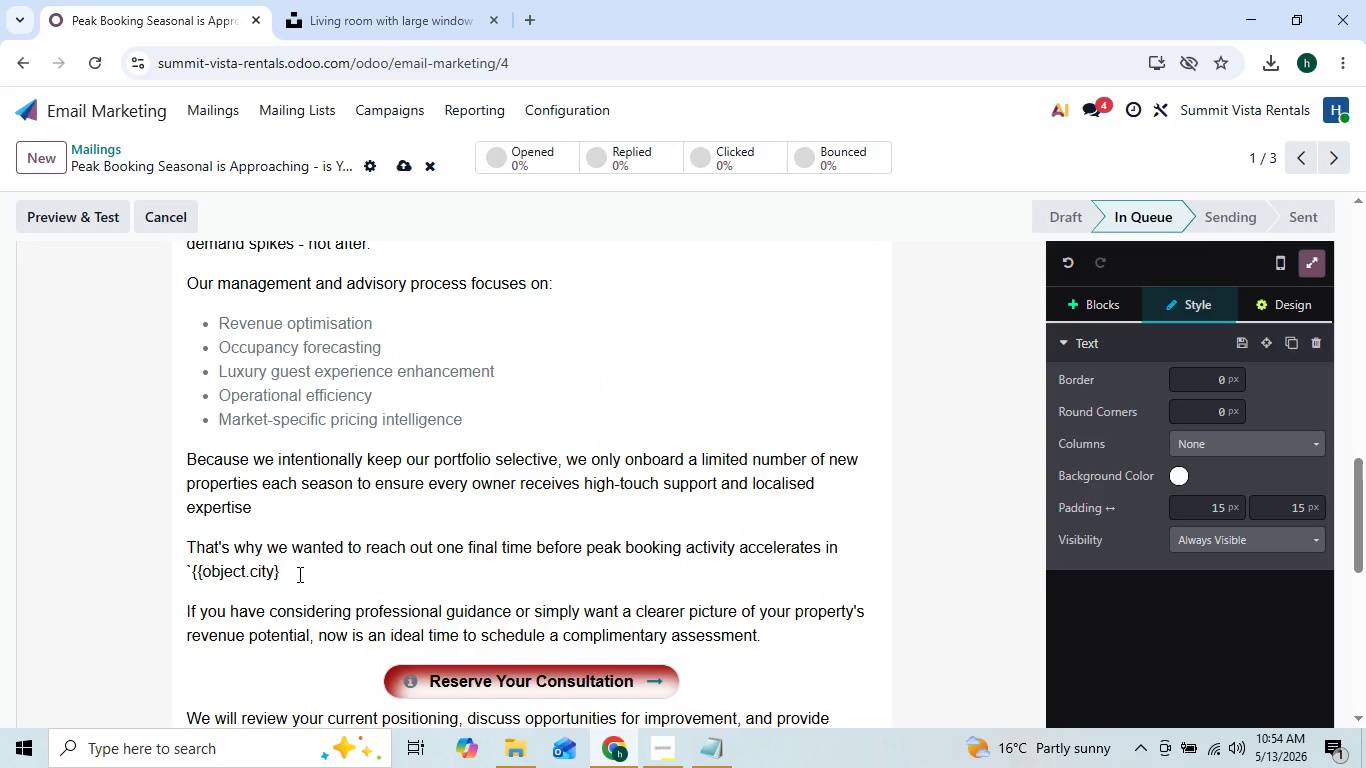 
key(Shift+BracketRight)
 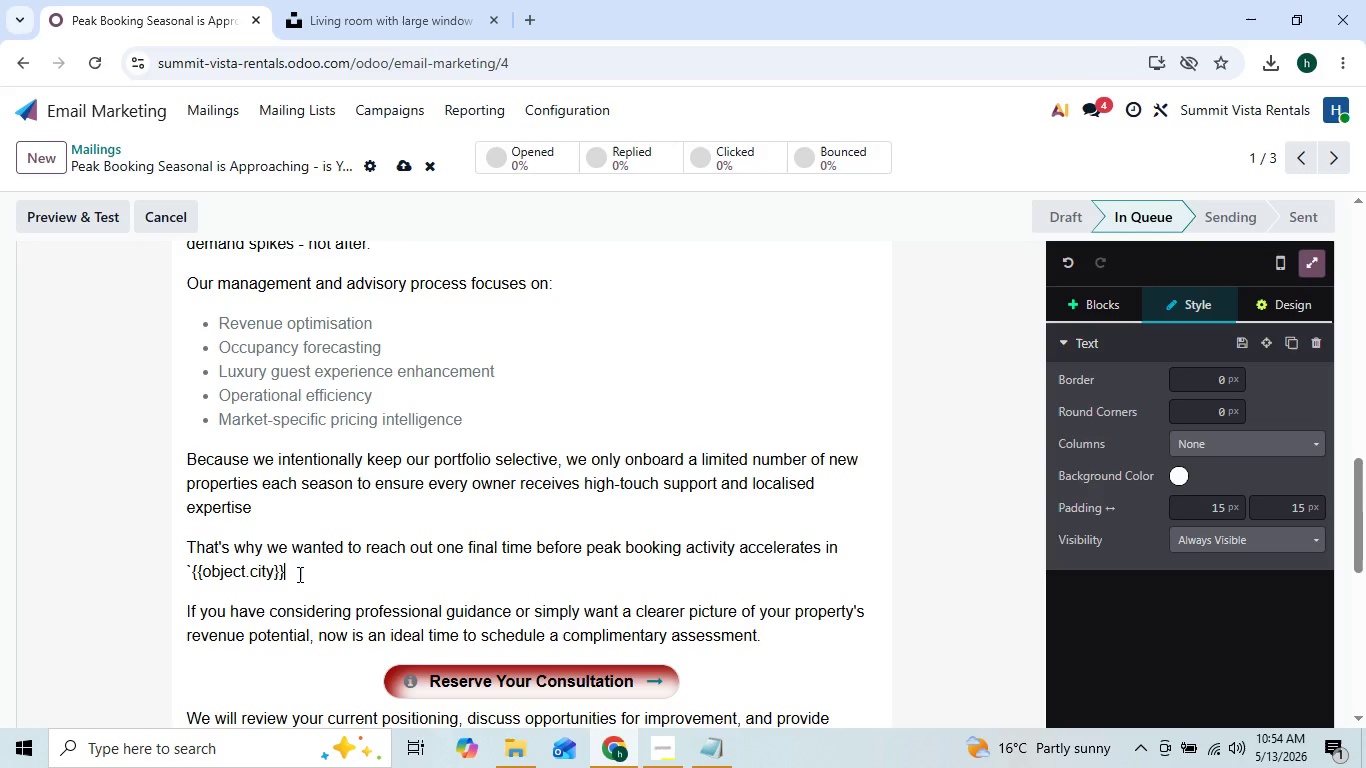 
key(Backquote)
 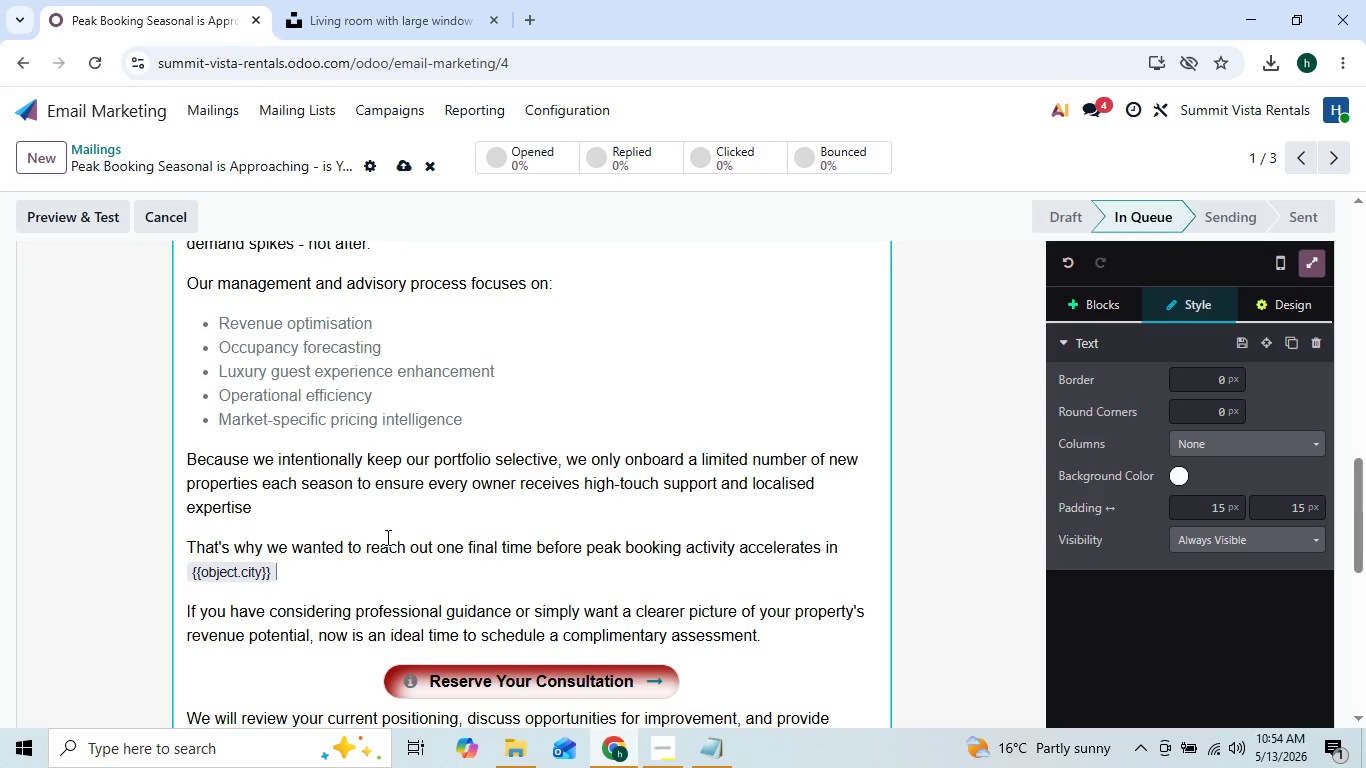 
mouse_move([402, 425])
 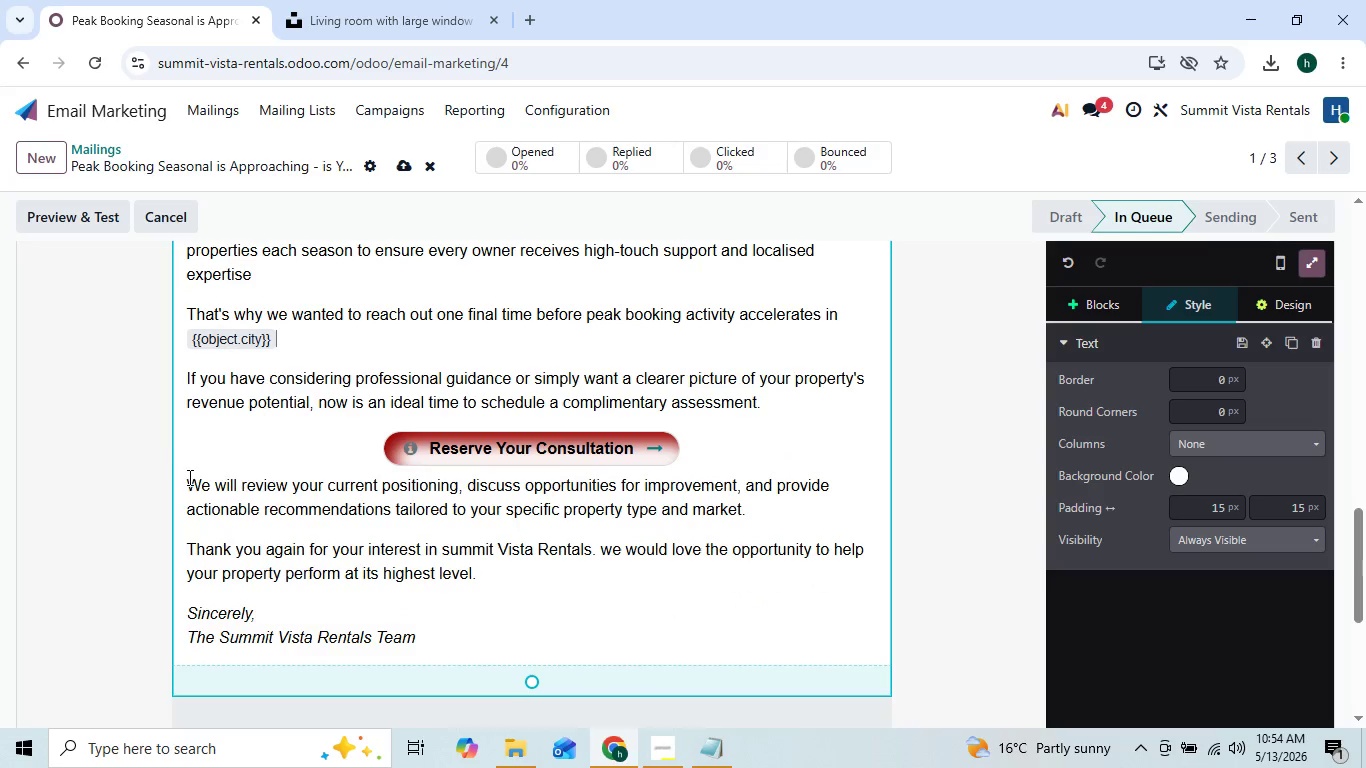 
left_click([188, 479])
 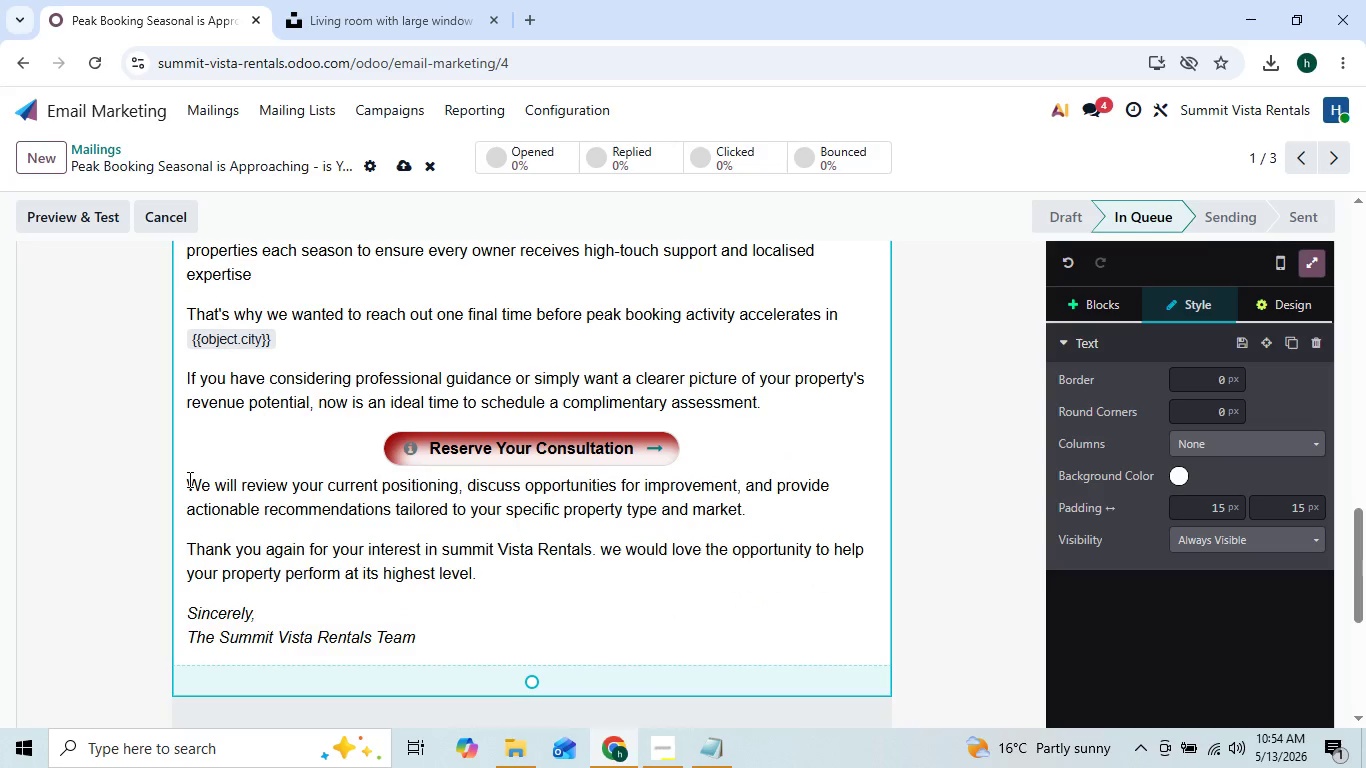 
key(Shift+ShiftRight)
 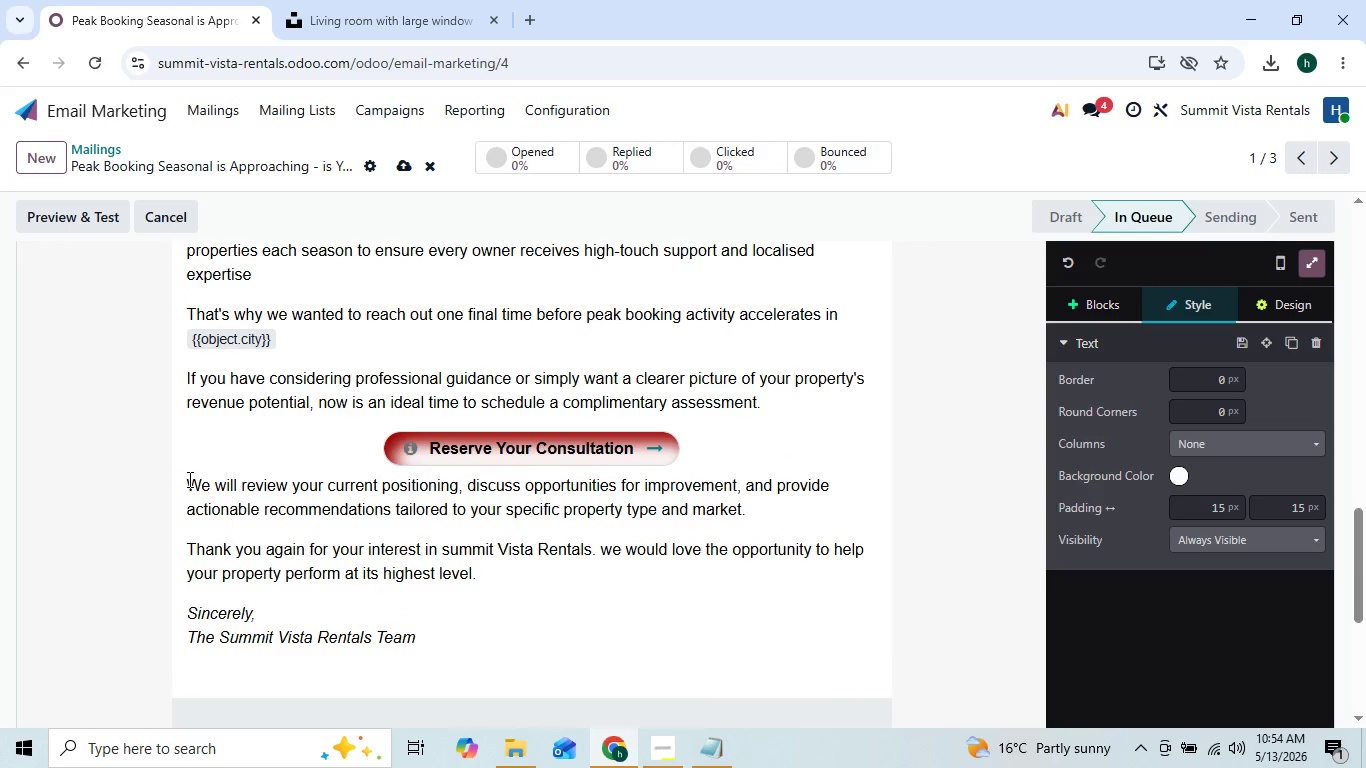 
key(Shift+Enter)
 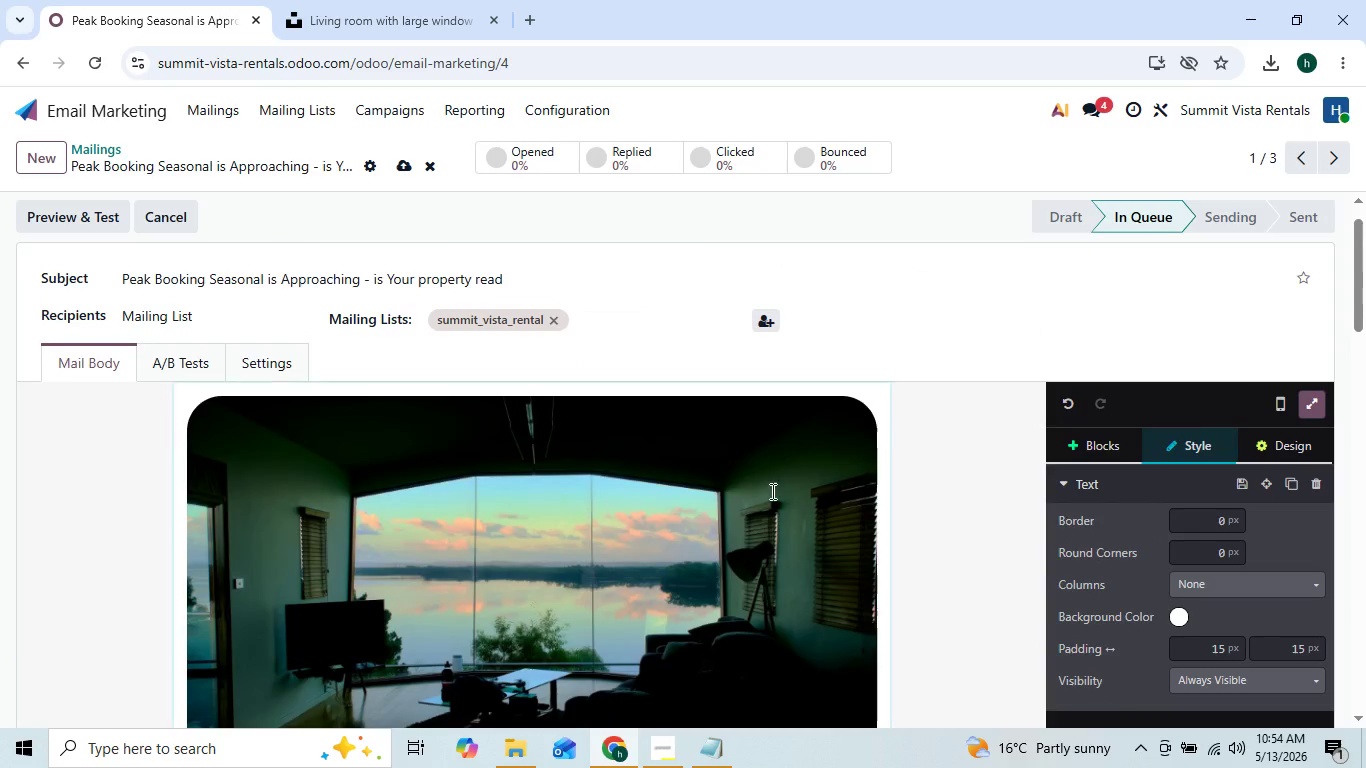 
wait(7.08)
 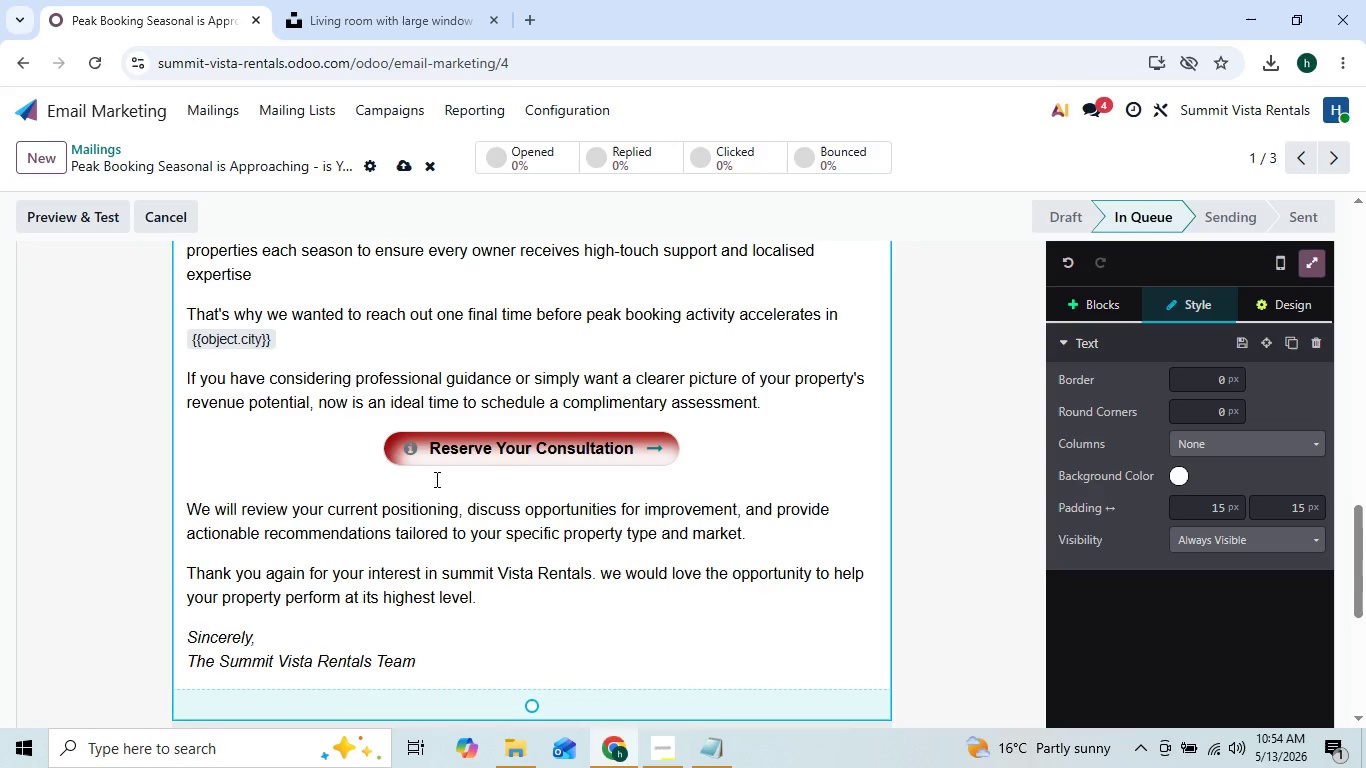 
left_click([191, 117])
 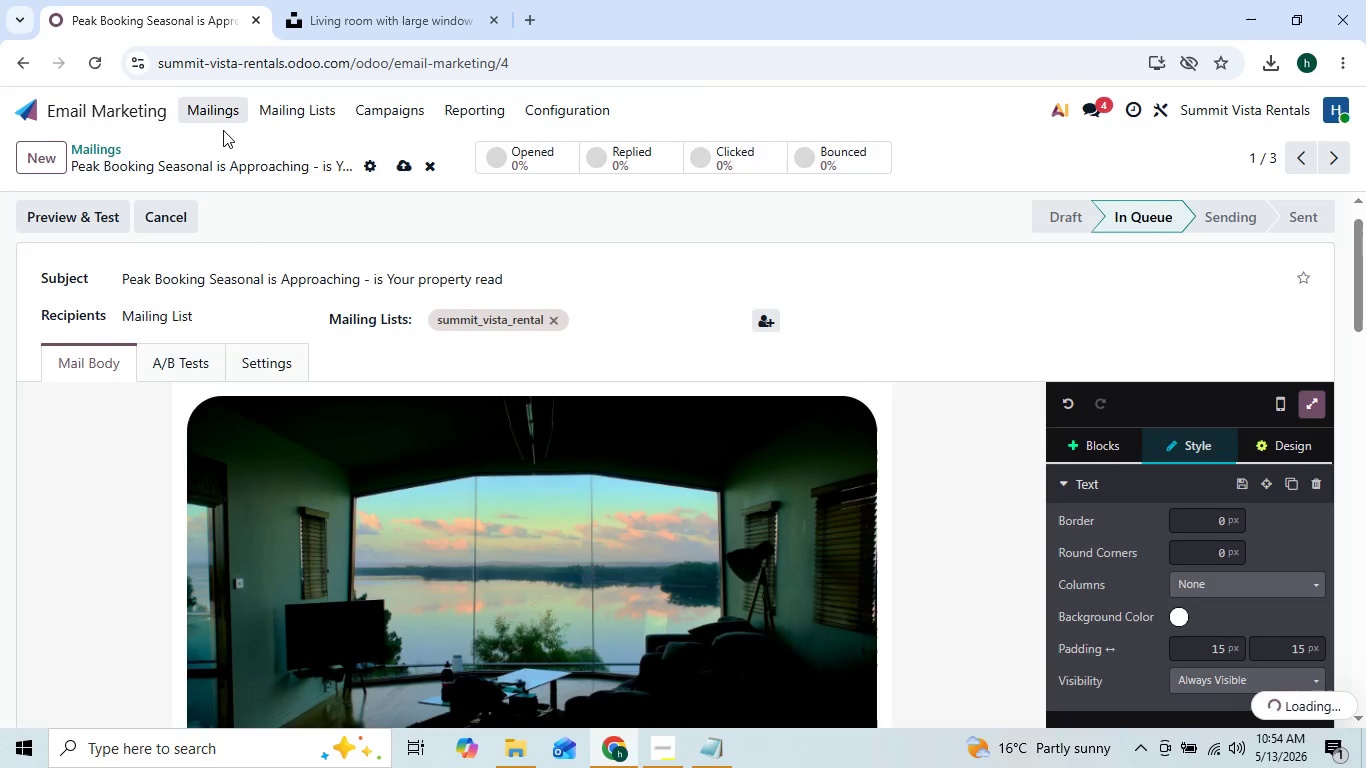 
wait(13.17)
 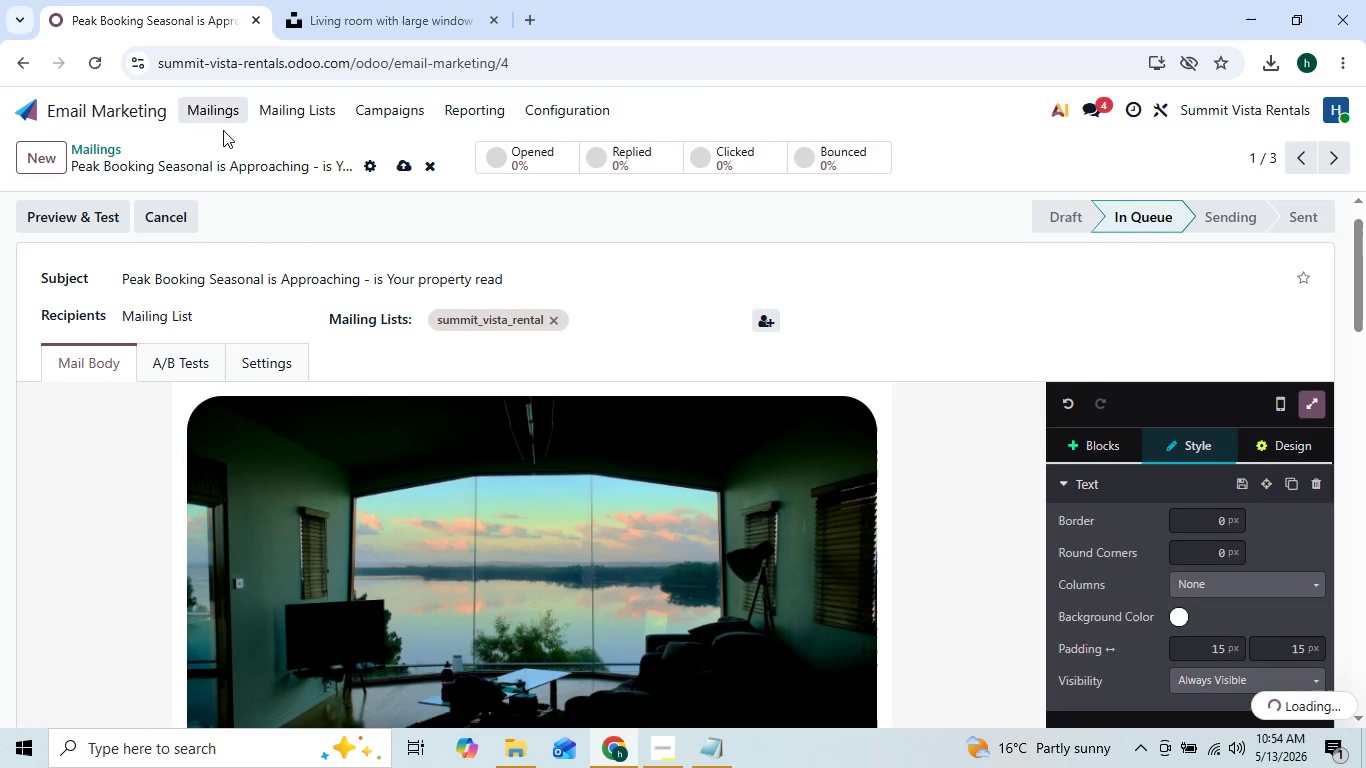 
left_click([327, 287])
 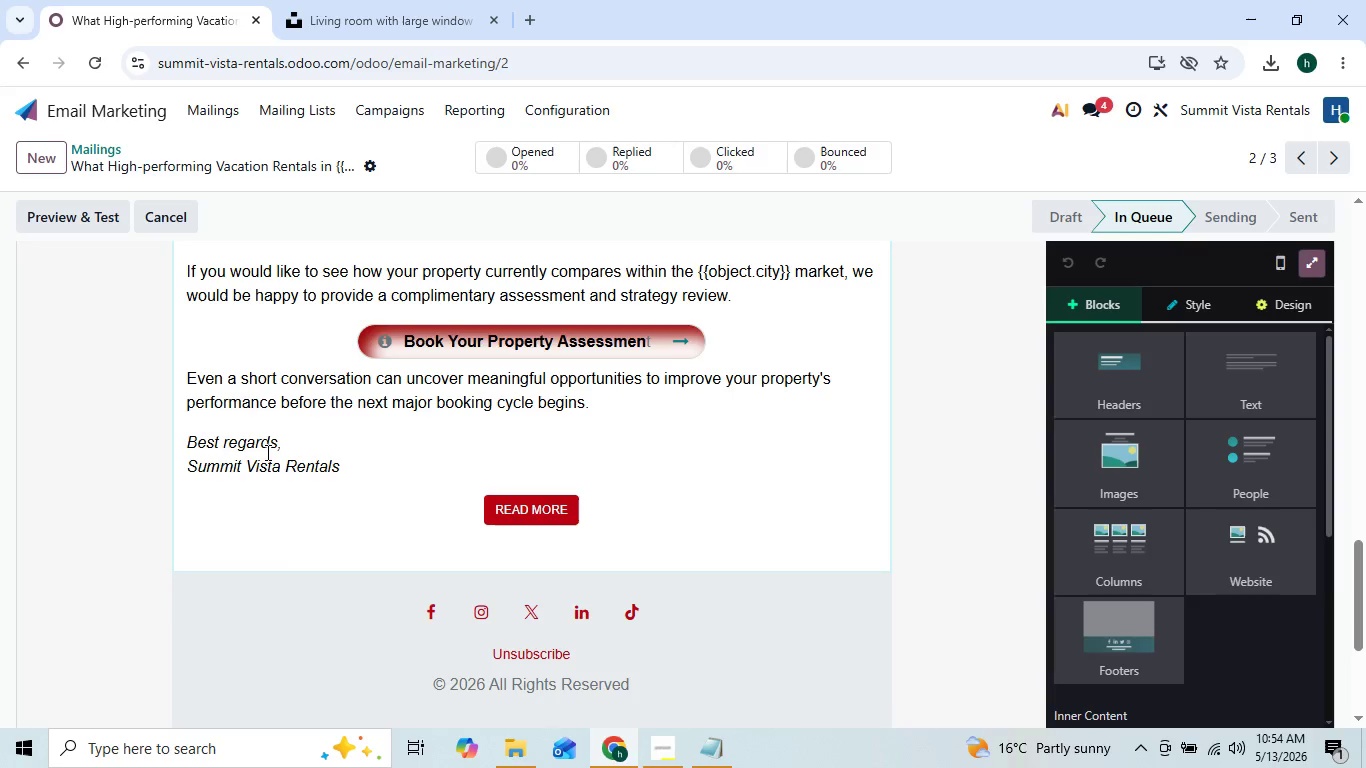 
wait(17.58)
 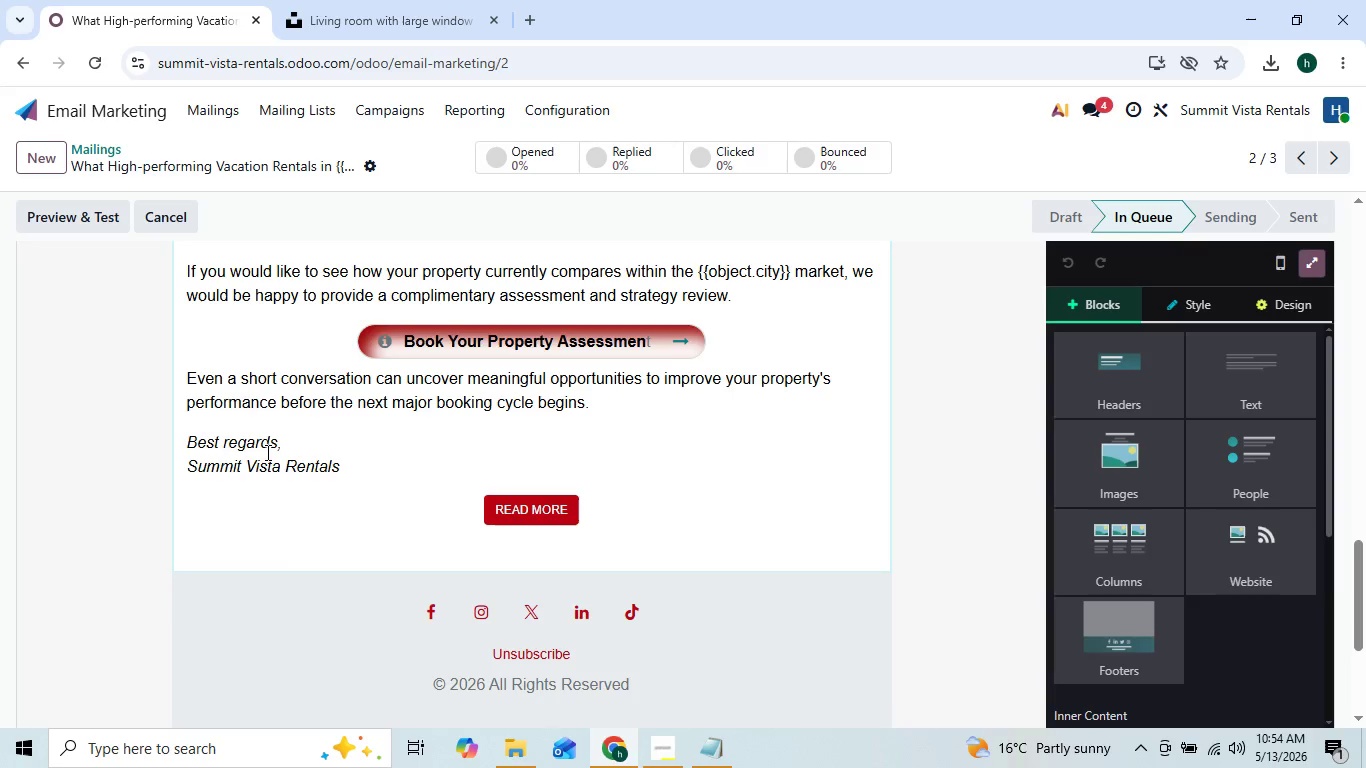 
left_click([700, 263])
 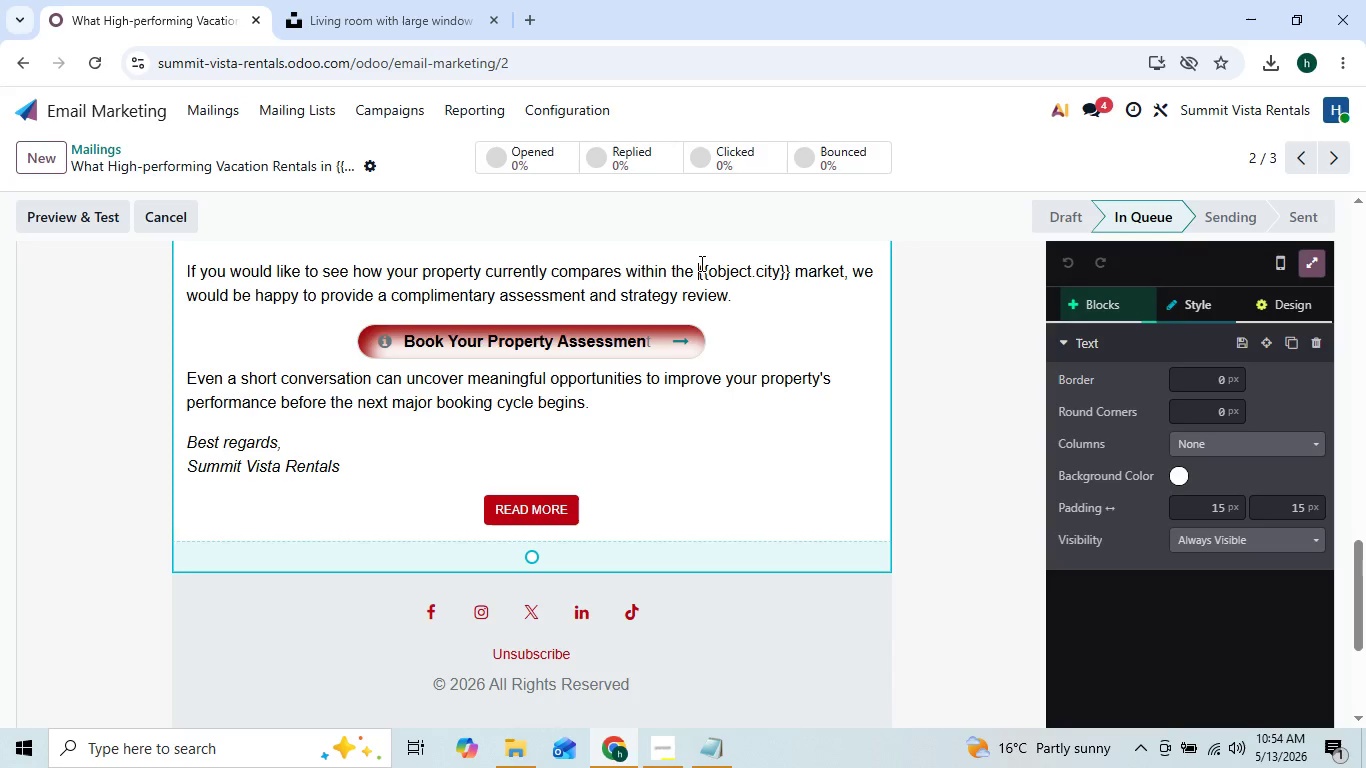 
key(Escape)
 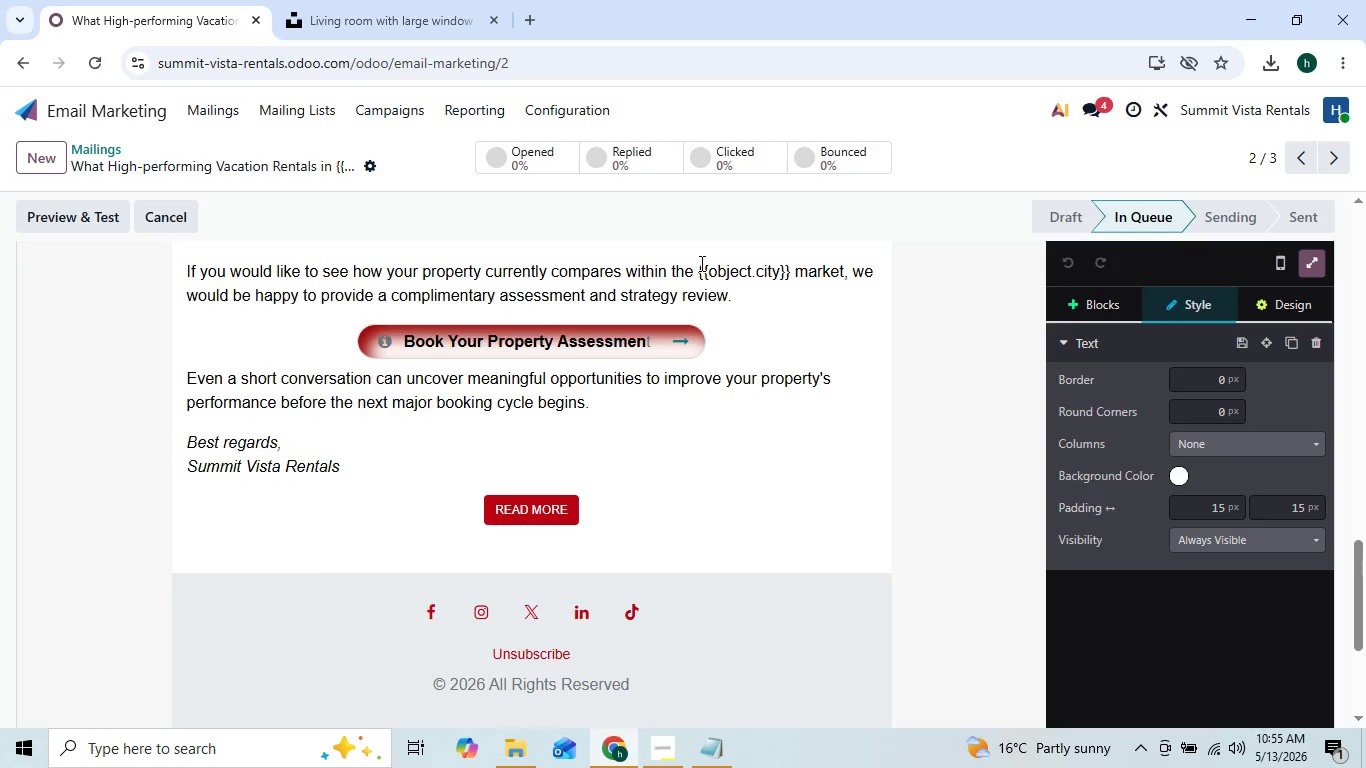 
key(Backquote)
 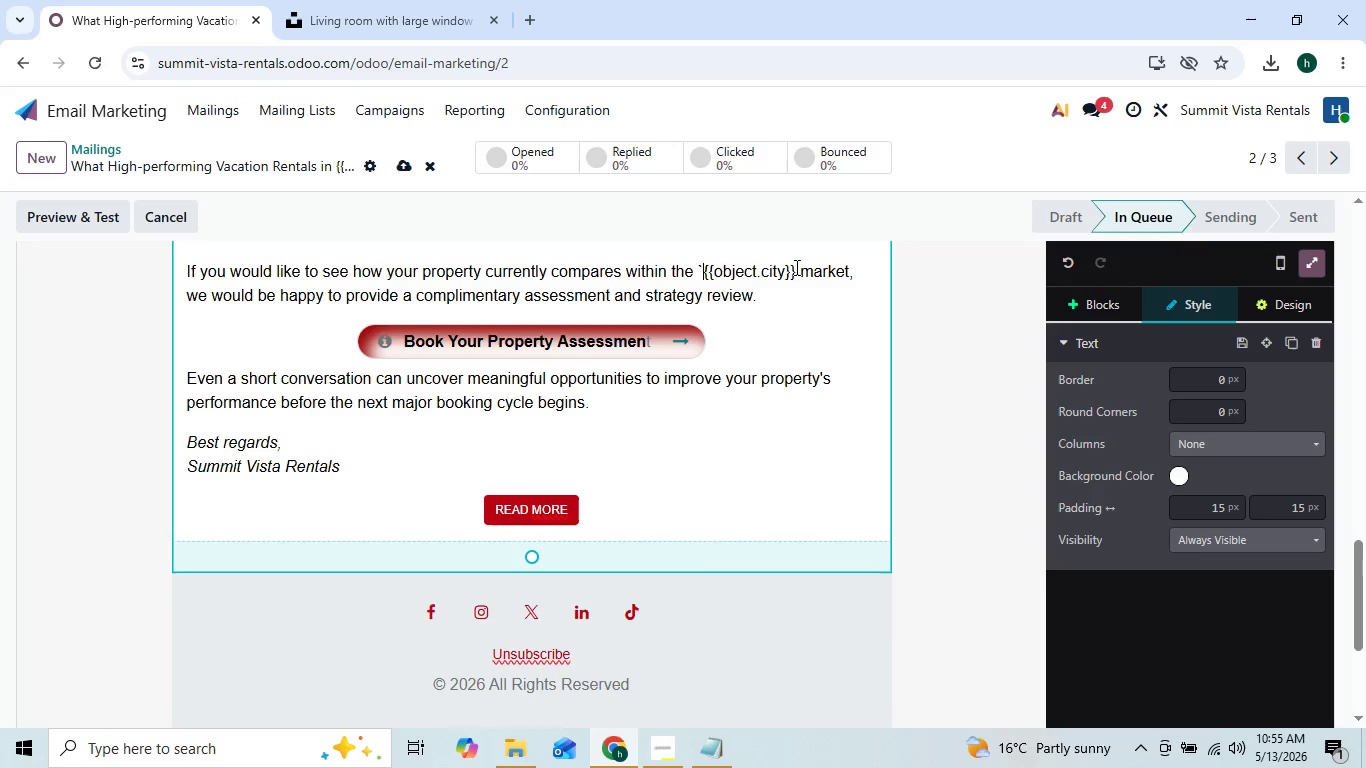 
left_click([798, 267])
 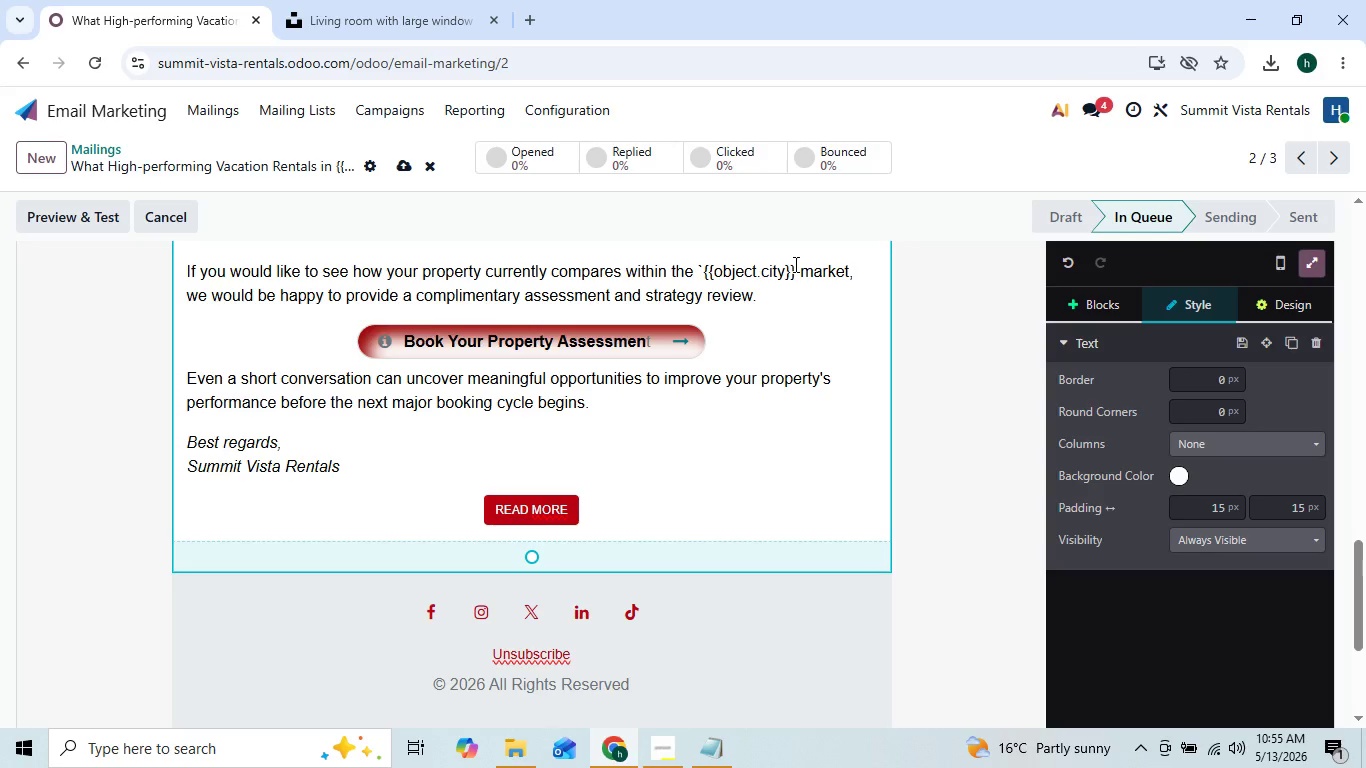 
left_click([794, 264])
 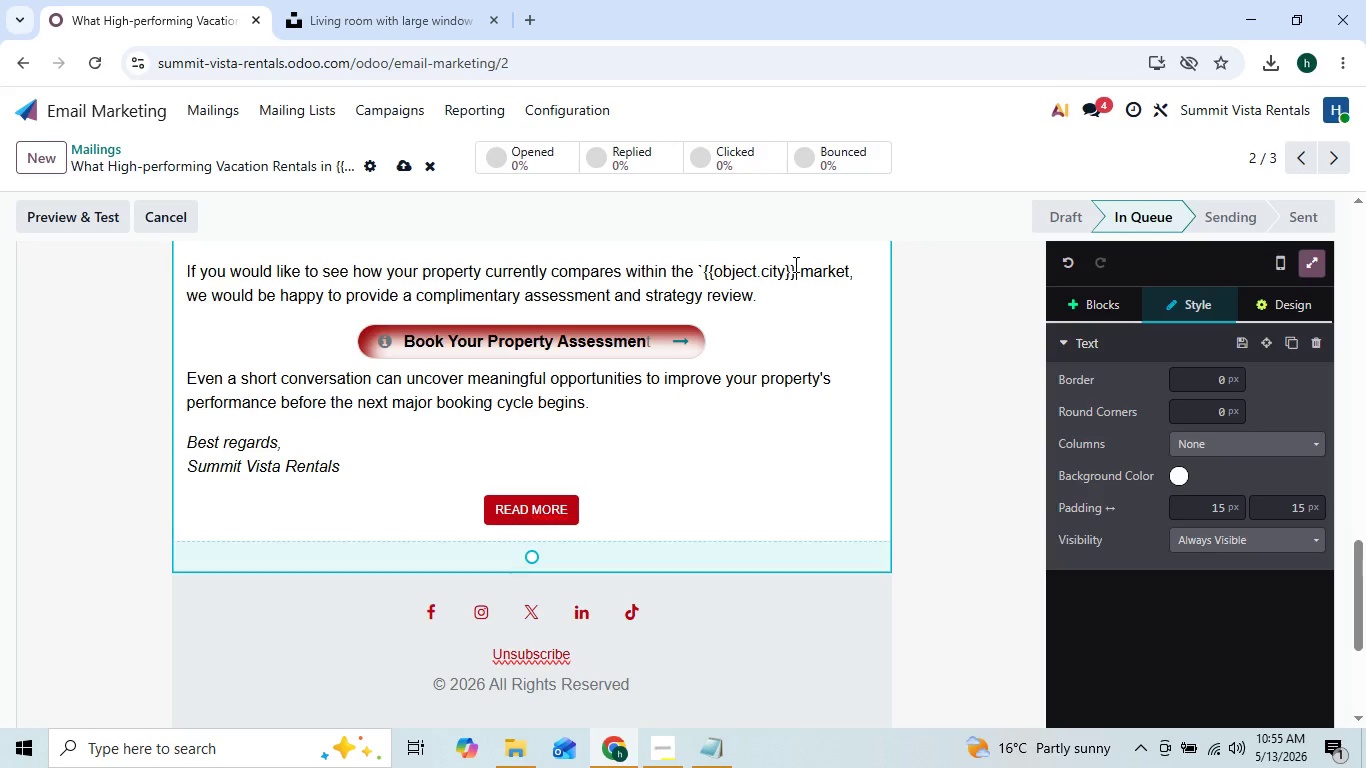 
key(Backquote)
 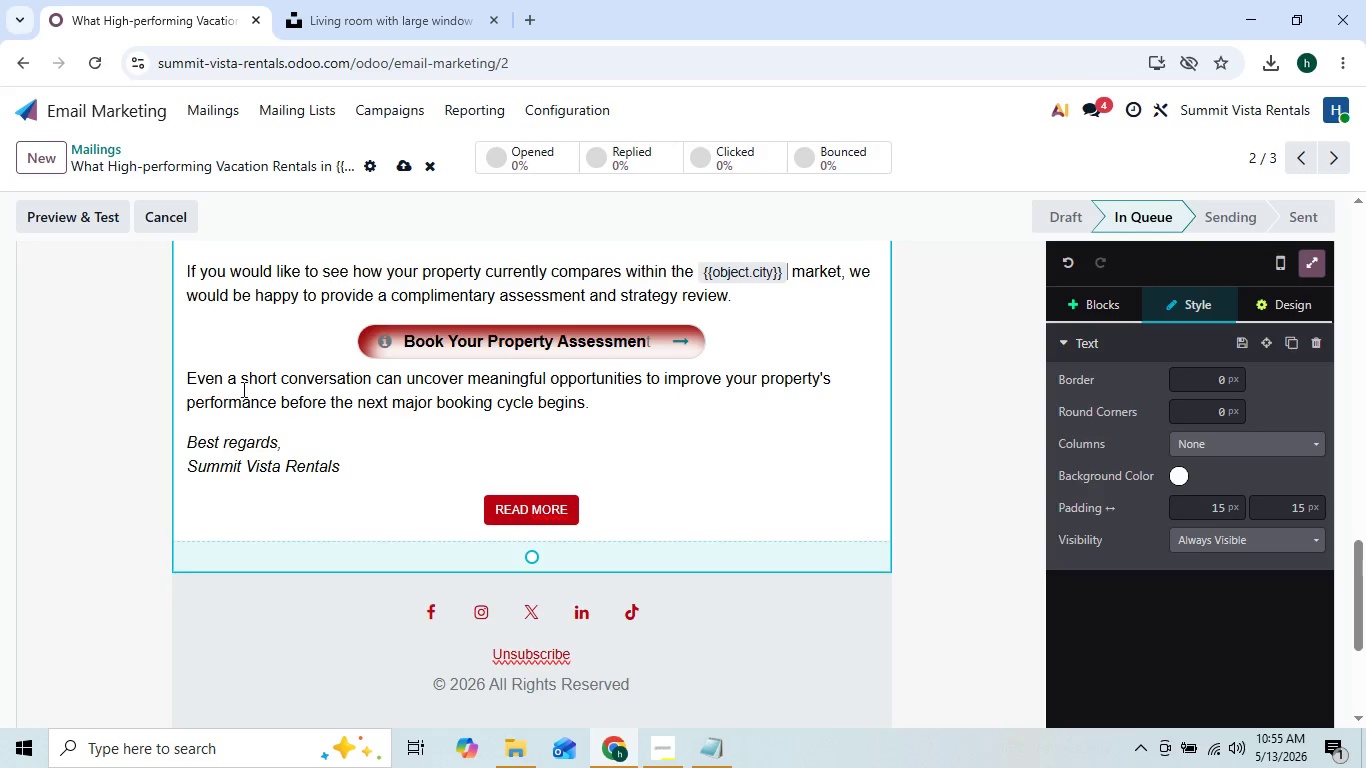 
left_click([187, 372])
 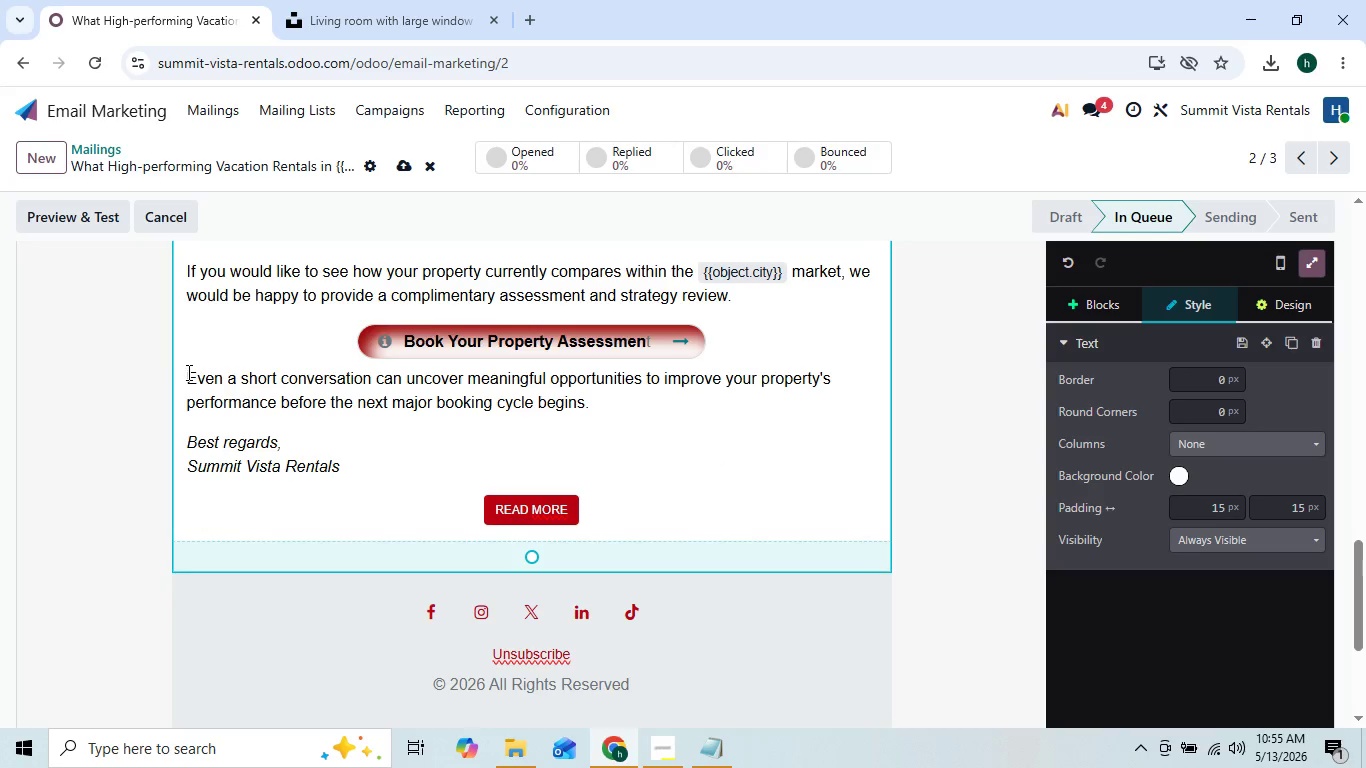 
key(Shift+ShiftRight)
 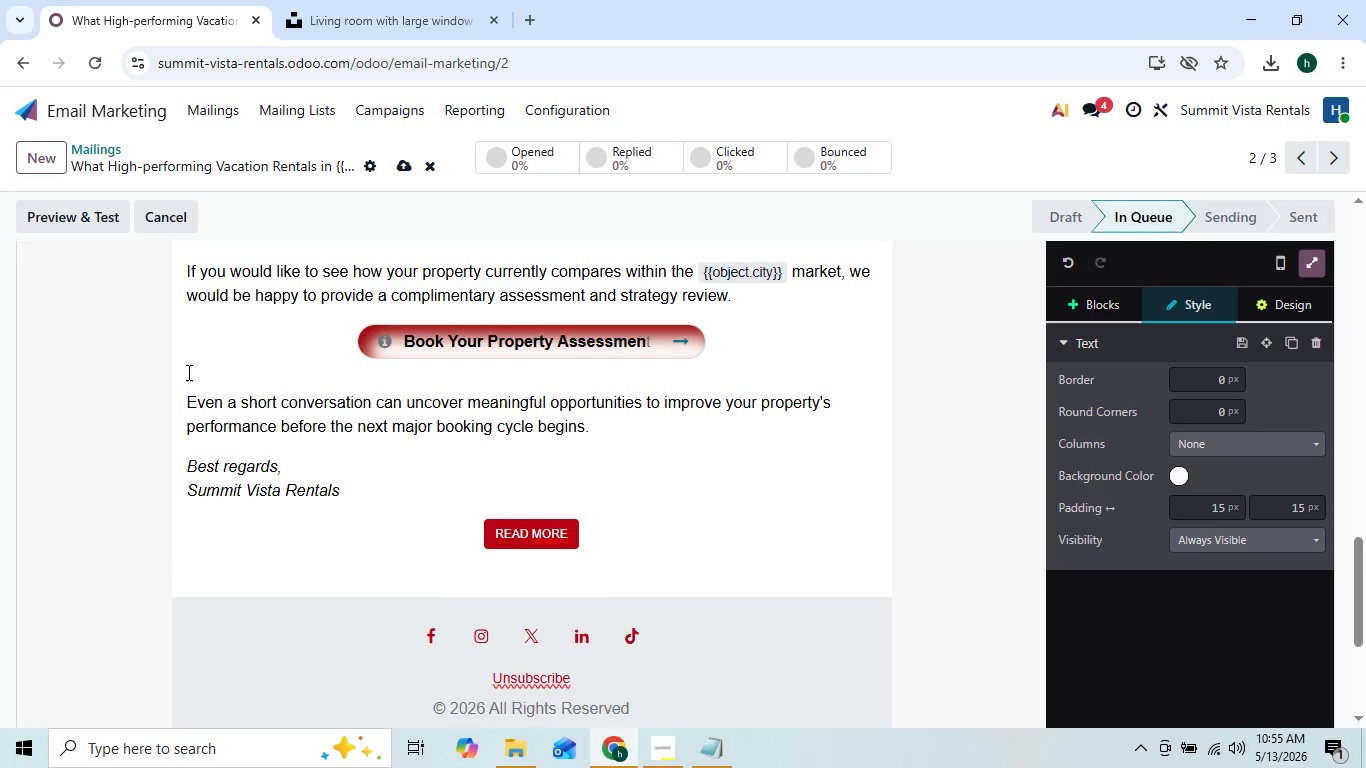 
key(Shift+Enter)
 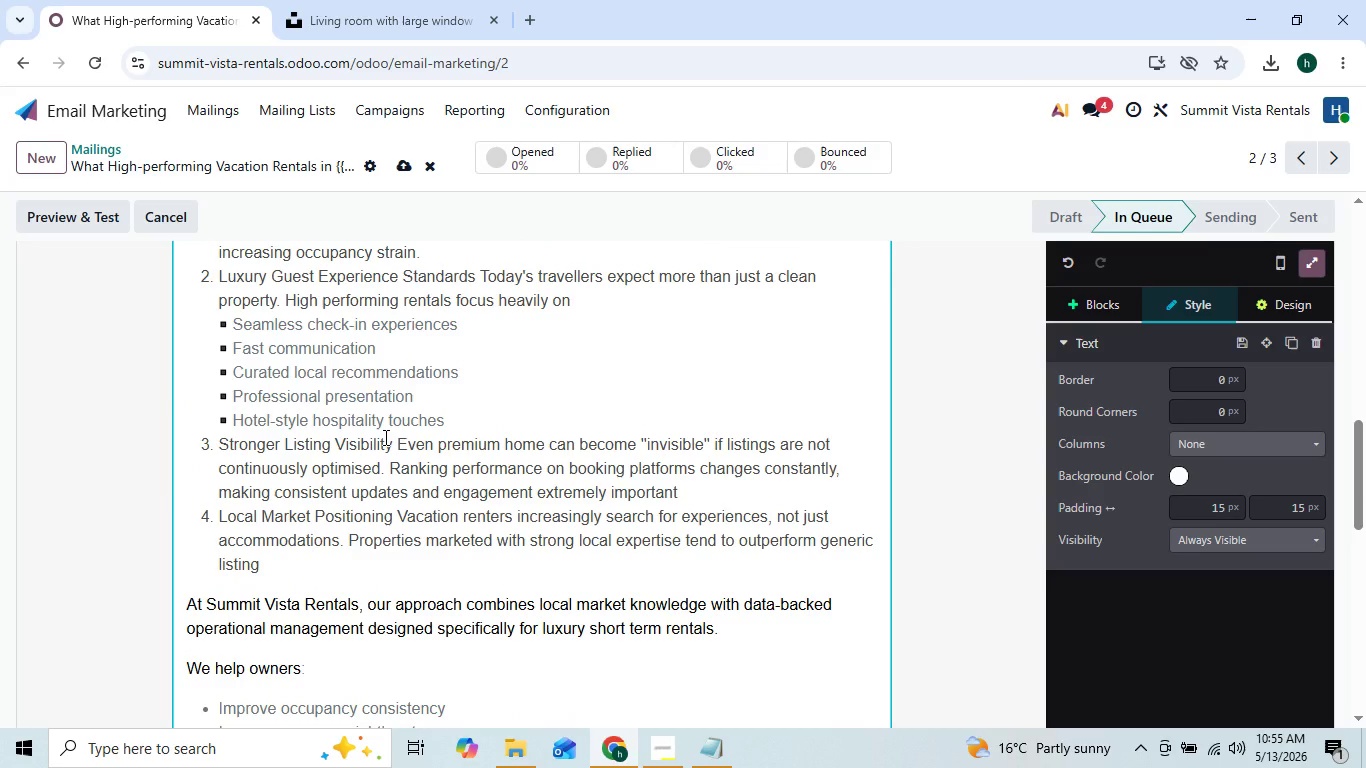 
wait(9.28)
 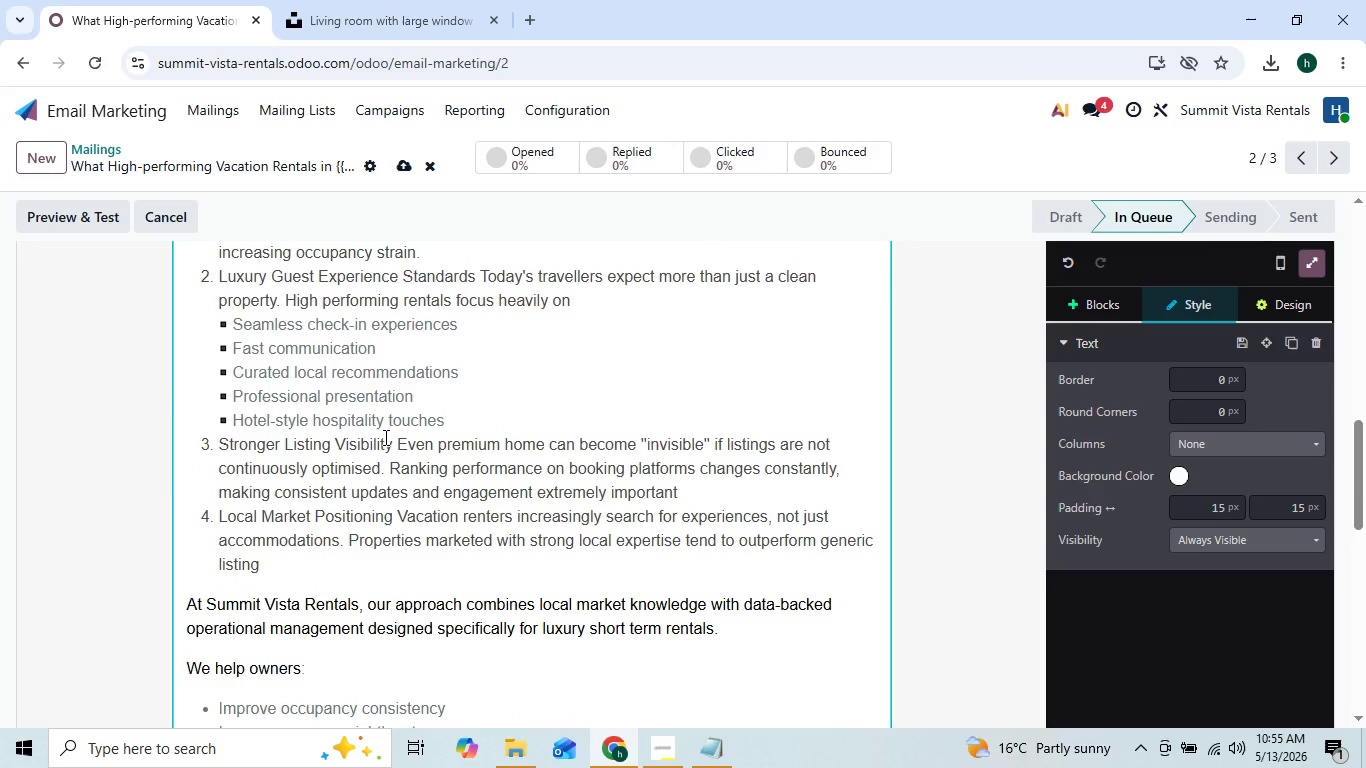 
left_click([630, 309])
 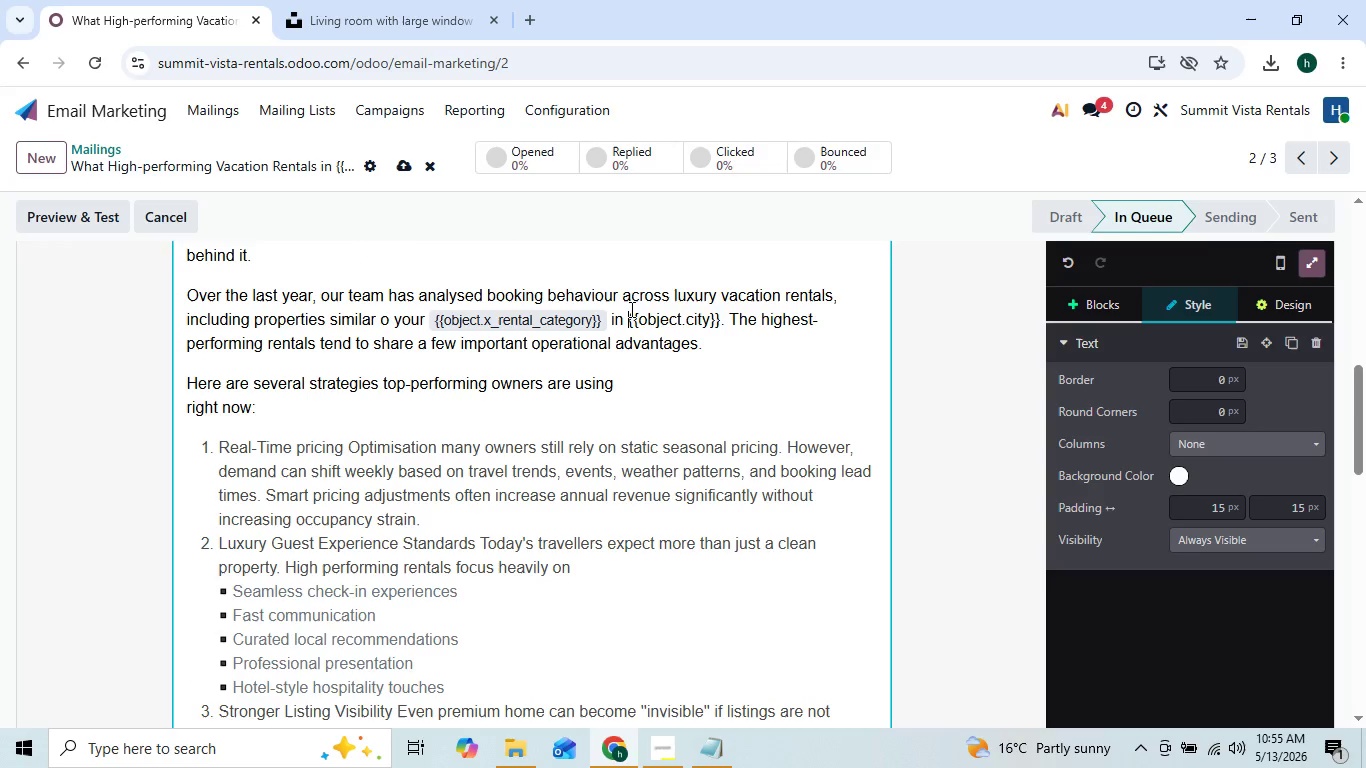 
key(Backquote)
 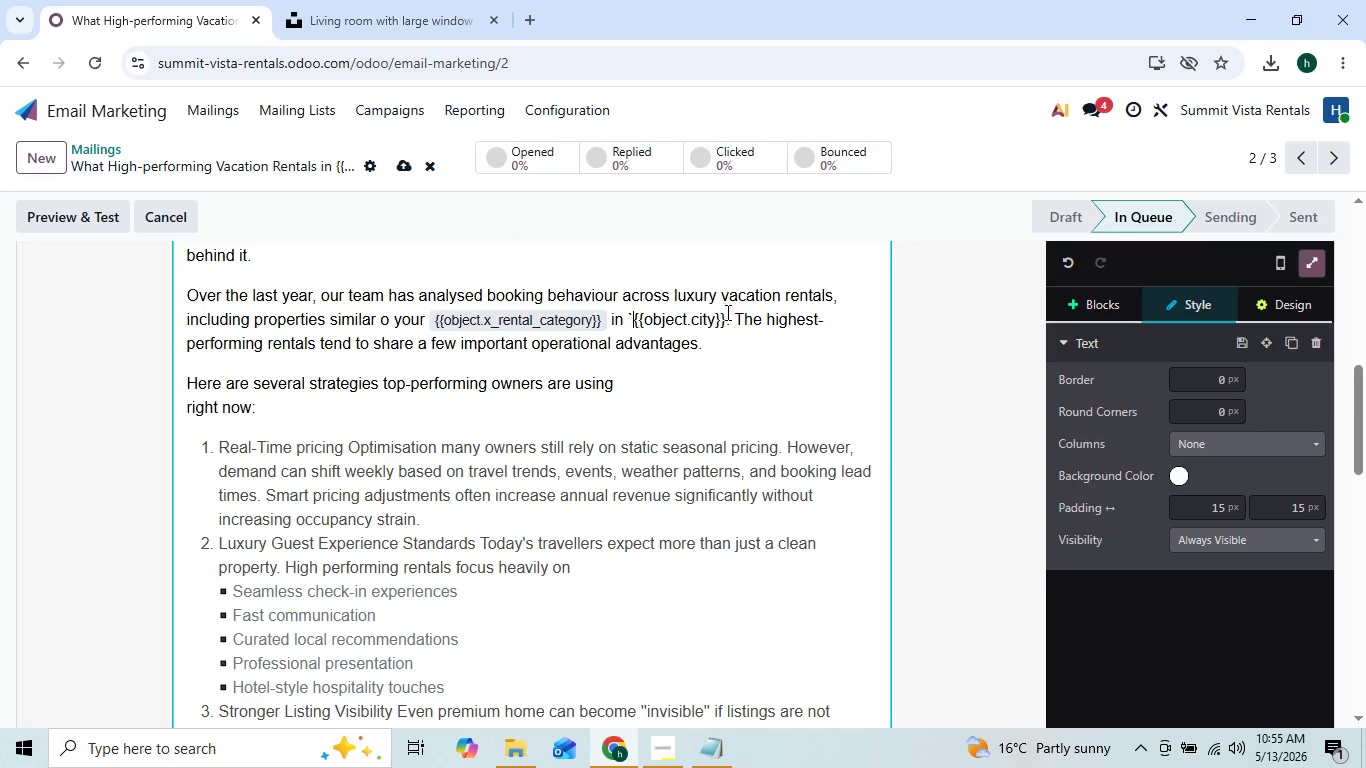 
left_click([727, 312])
 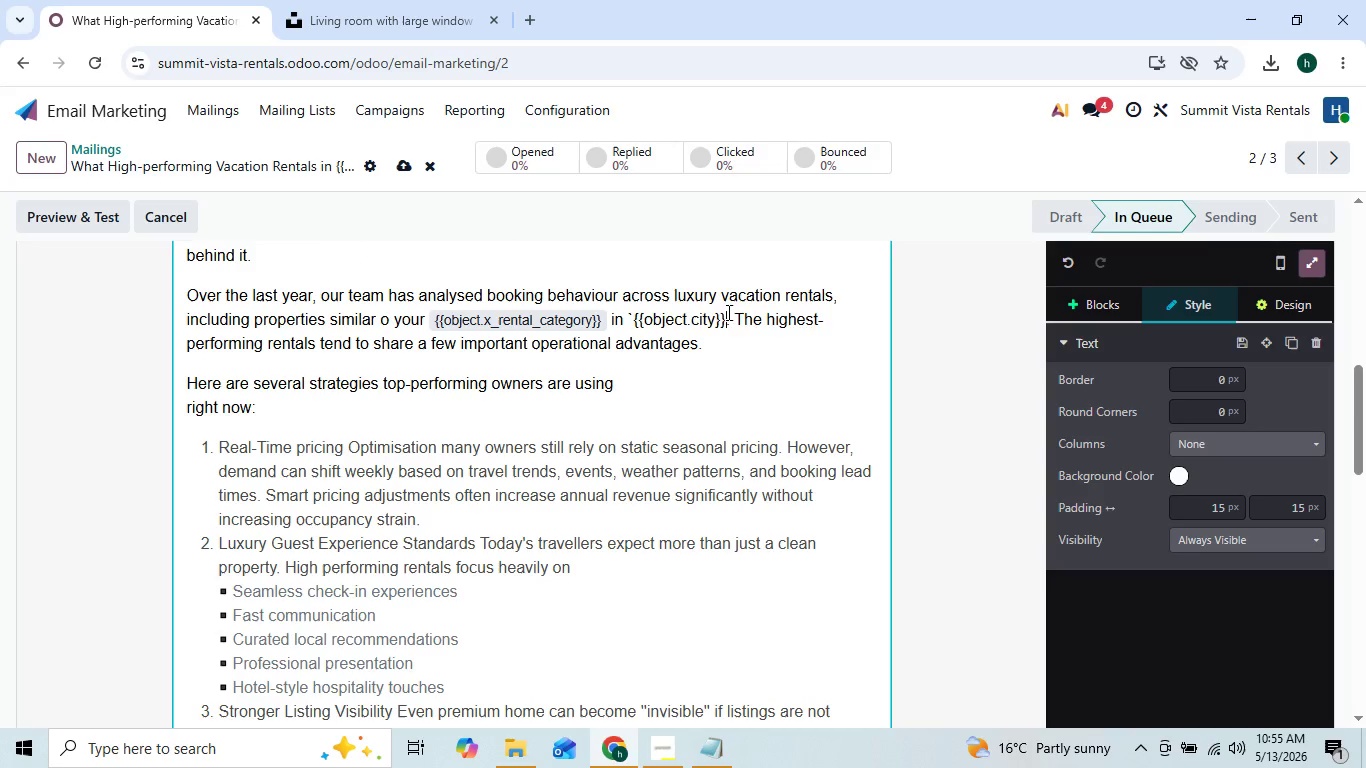 
key(Backquote)
 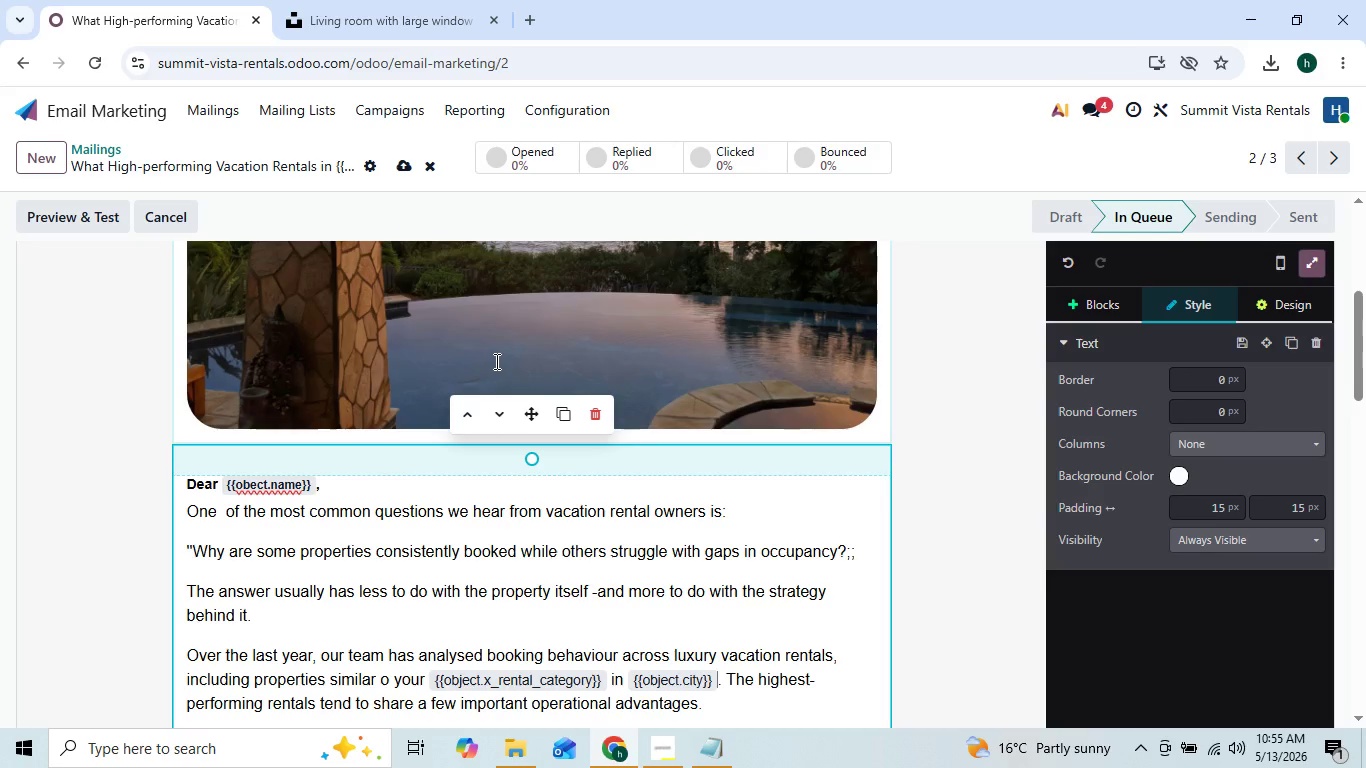 
left_click([375, 490])
 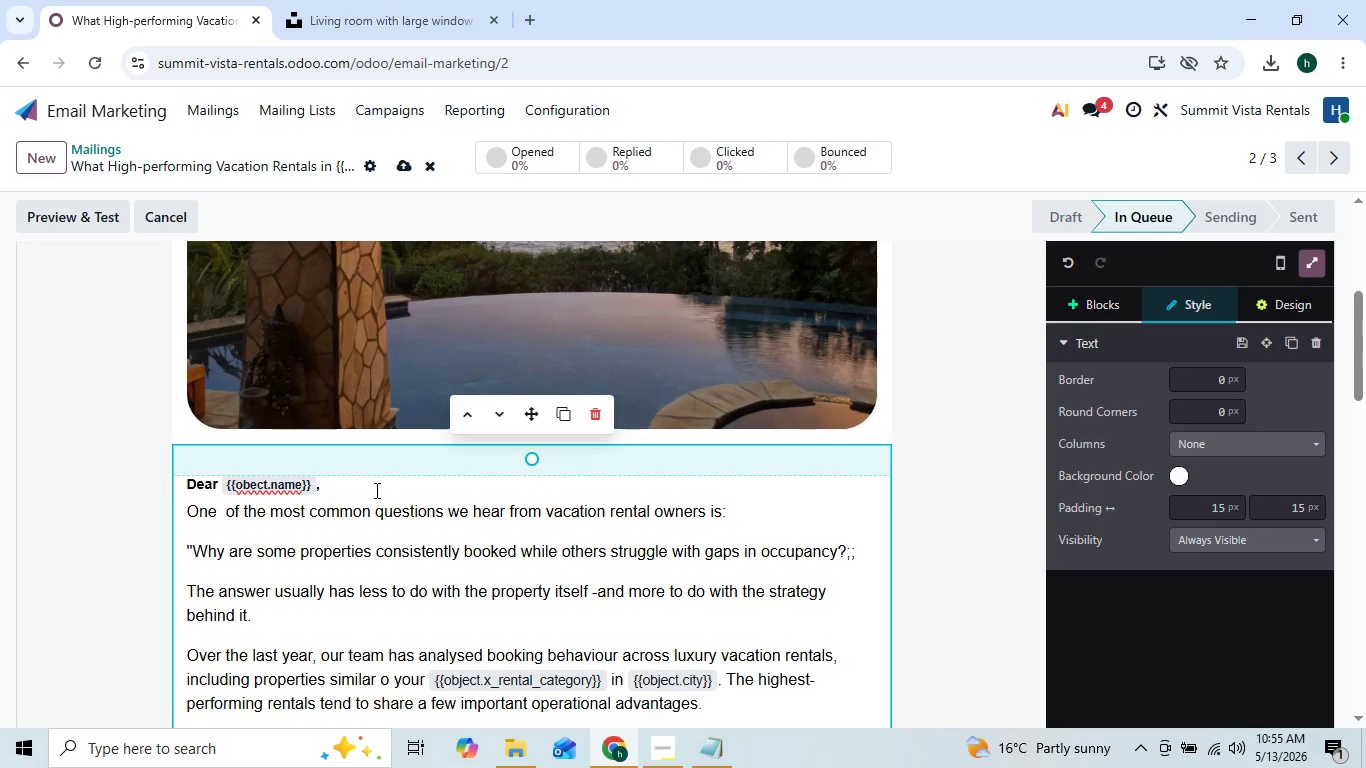 
key(Shift+ShiftRight)
 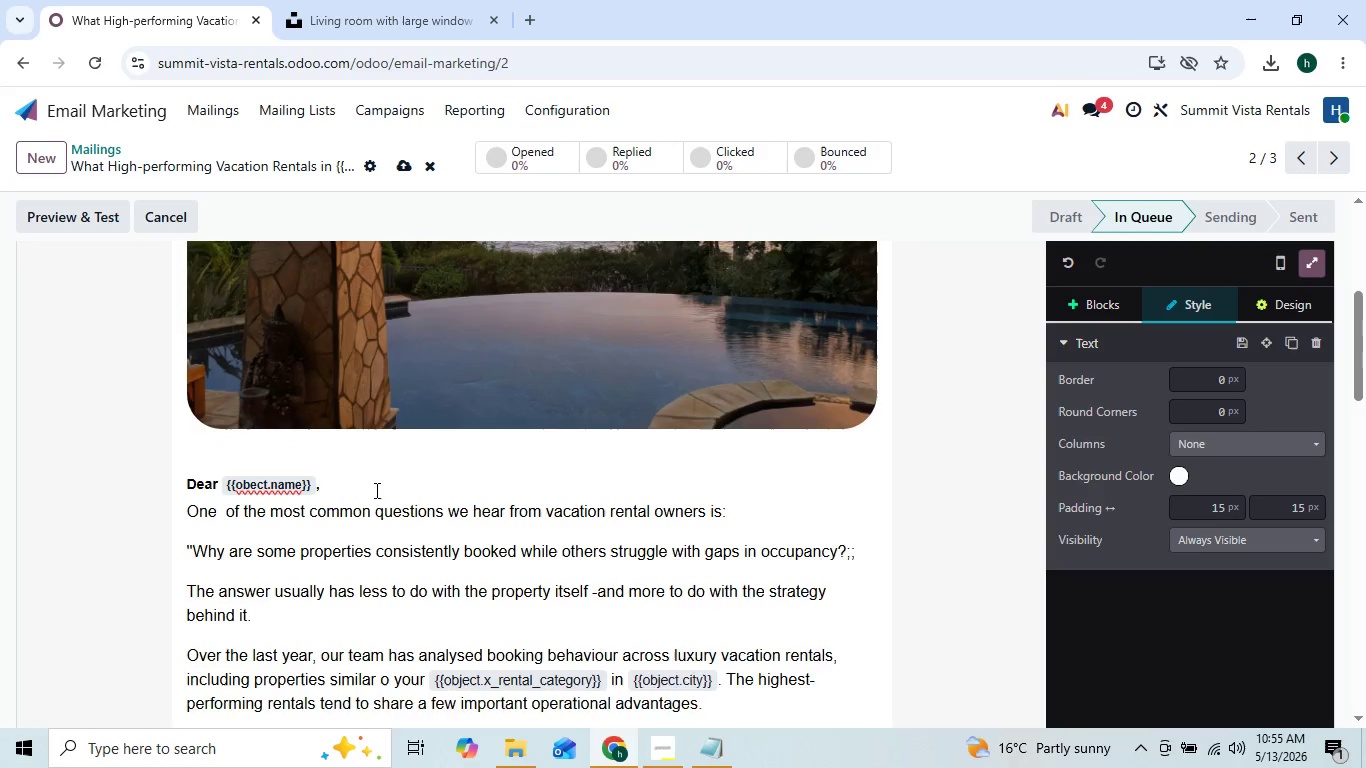 
key(Shift+Enter)
 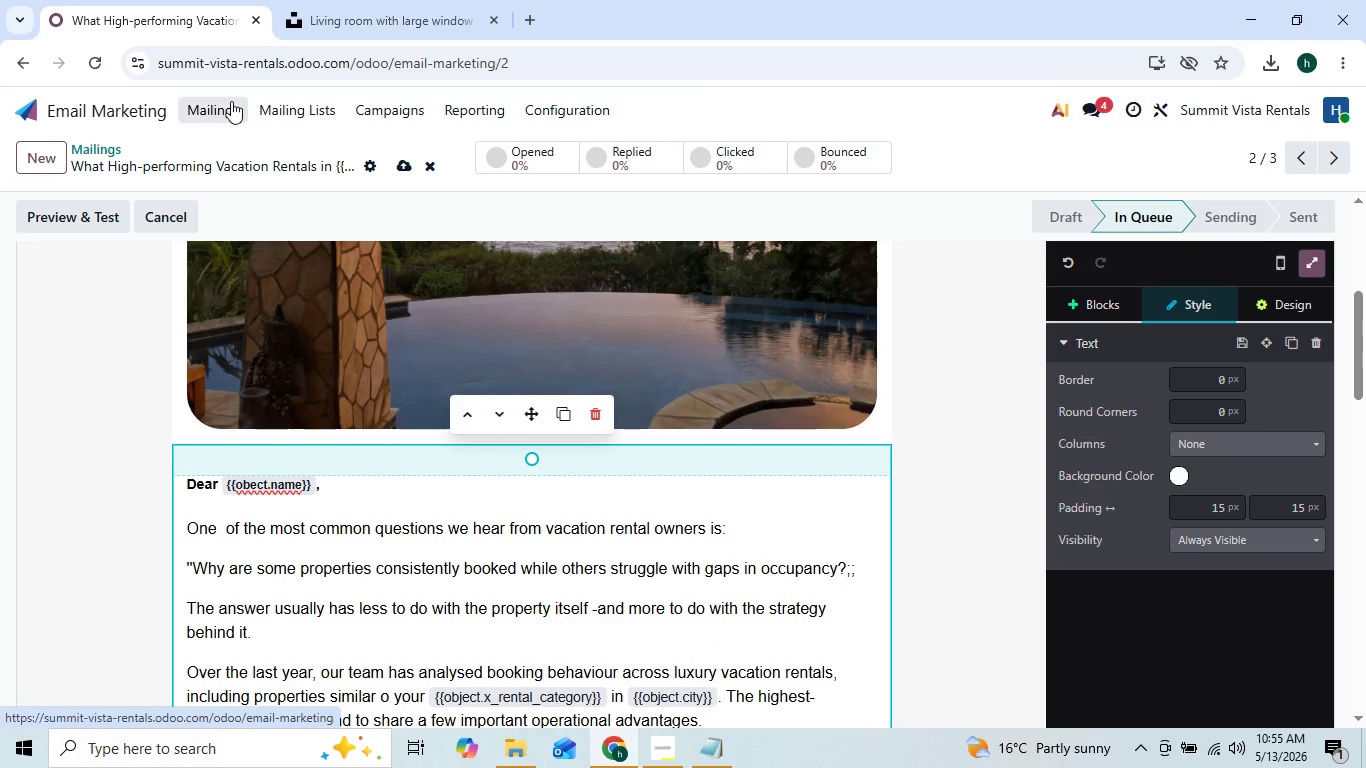 
left_click([231, 112])
 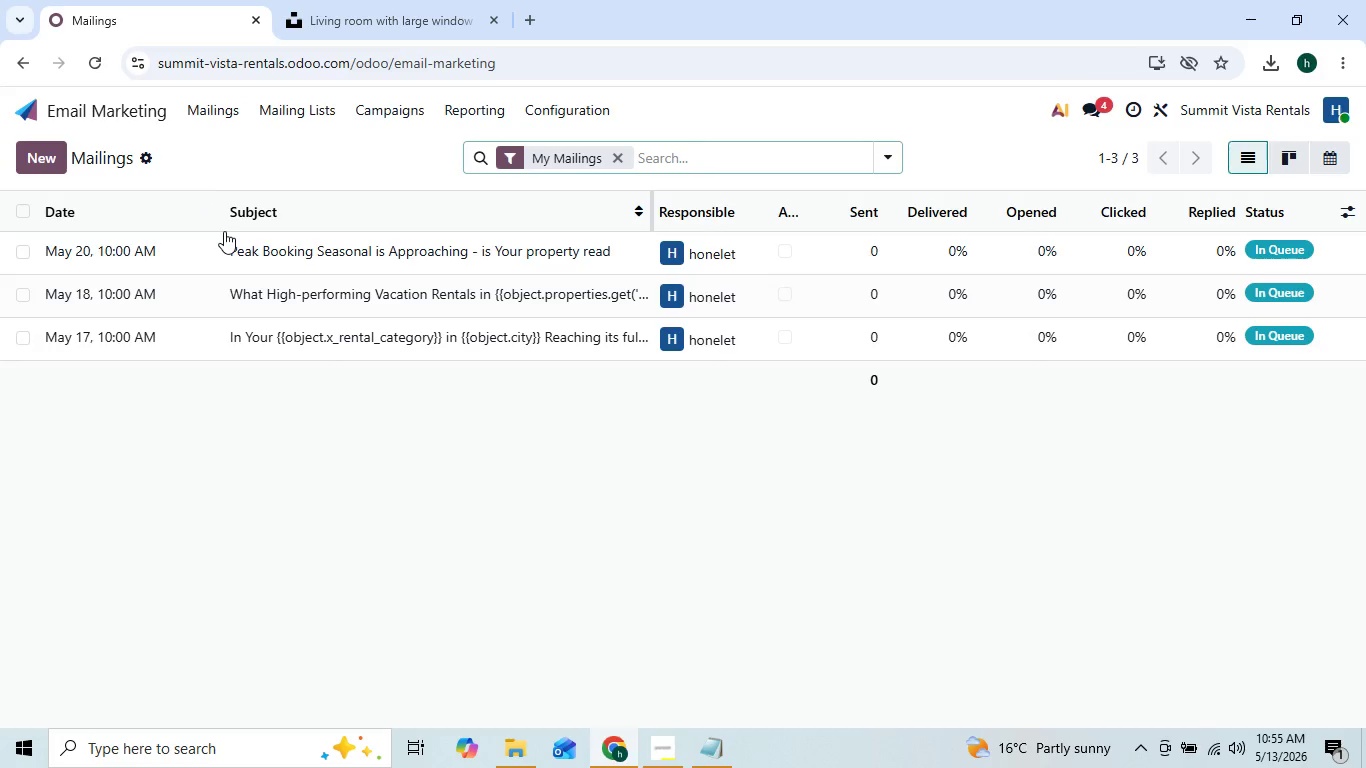 
wait(6.58)
 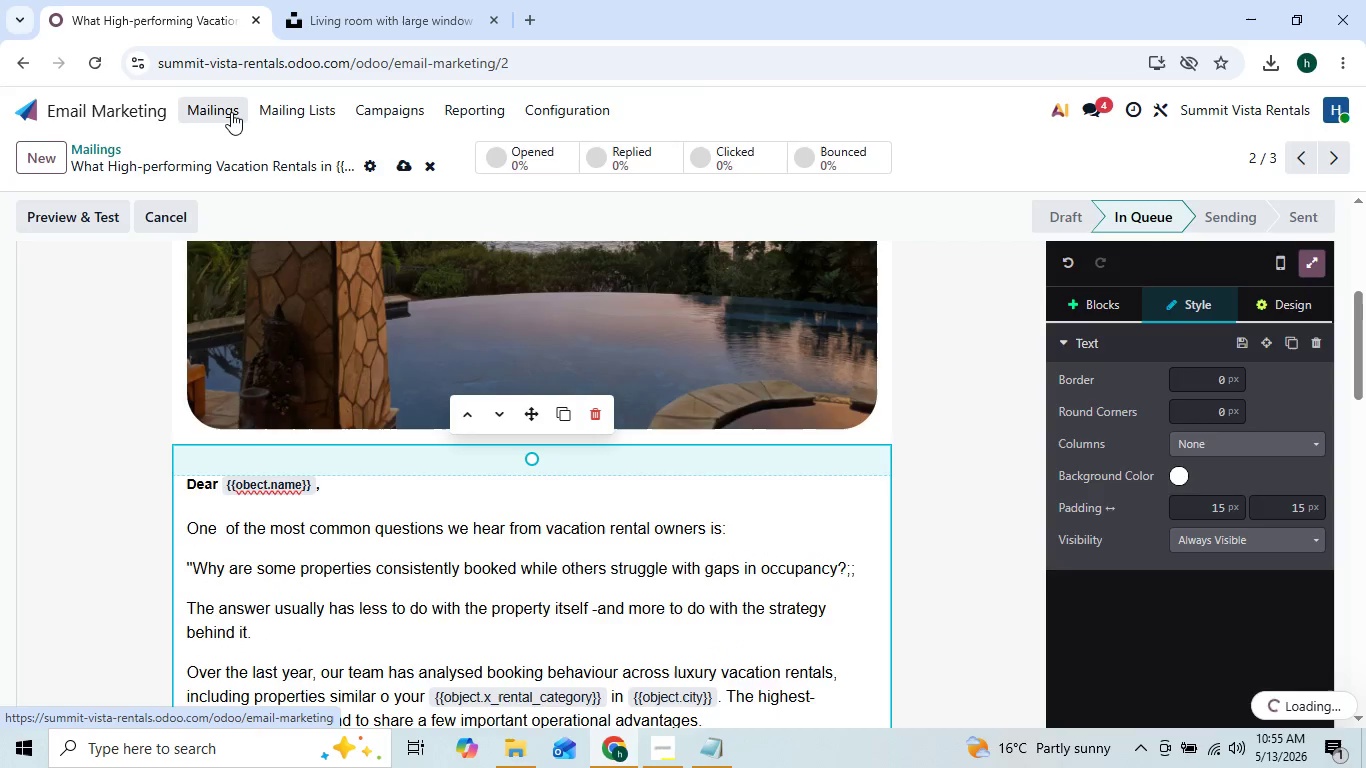 
left_click([286, 327])
 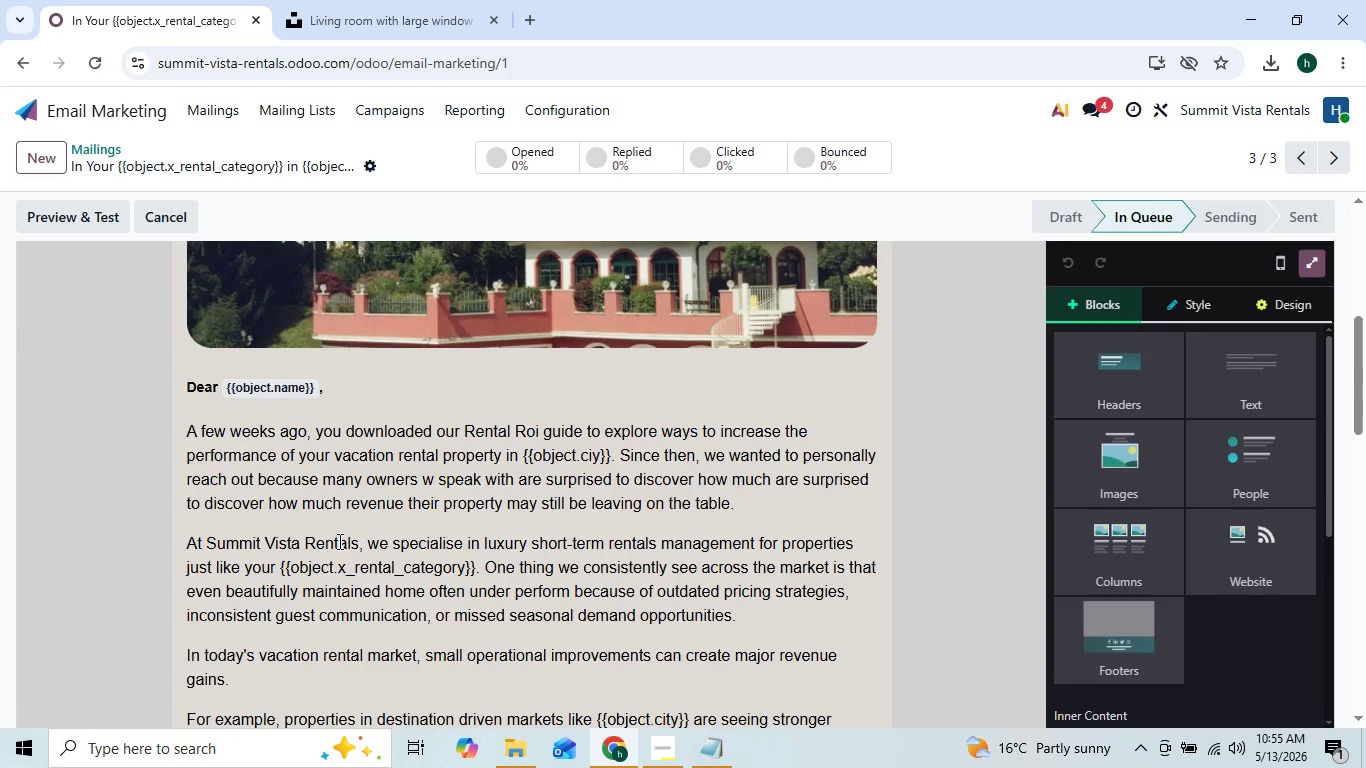 
wait(5.59)
 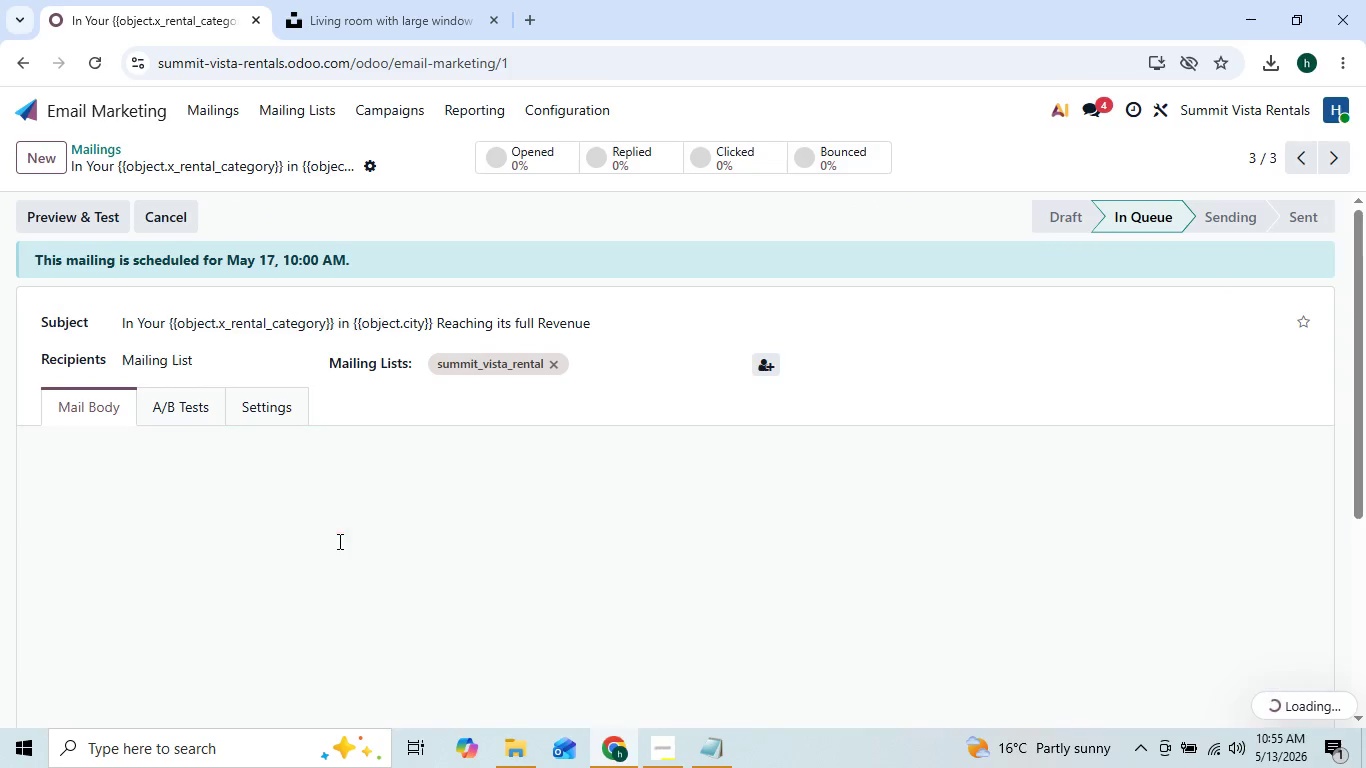 
left_click([522, 455])
 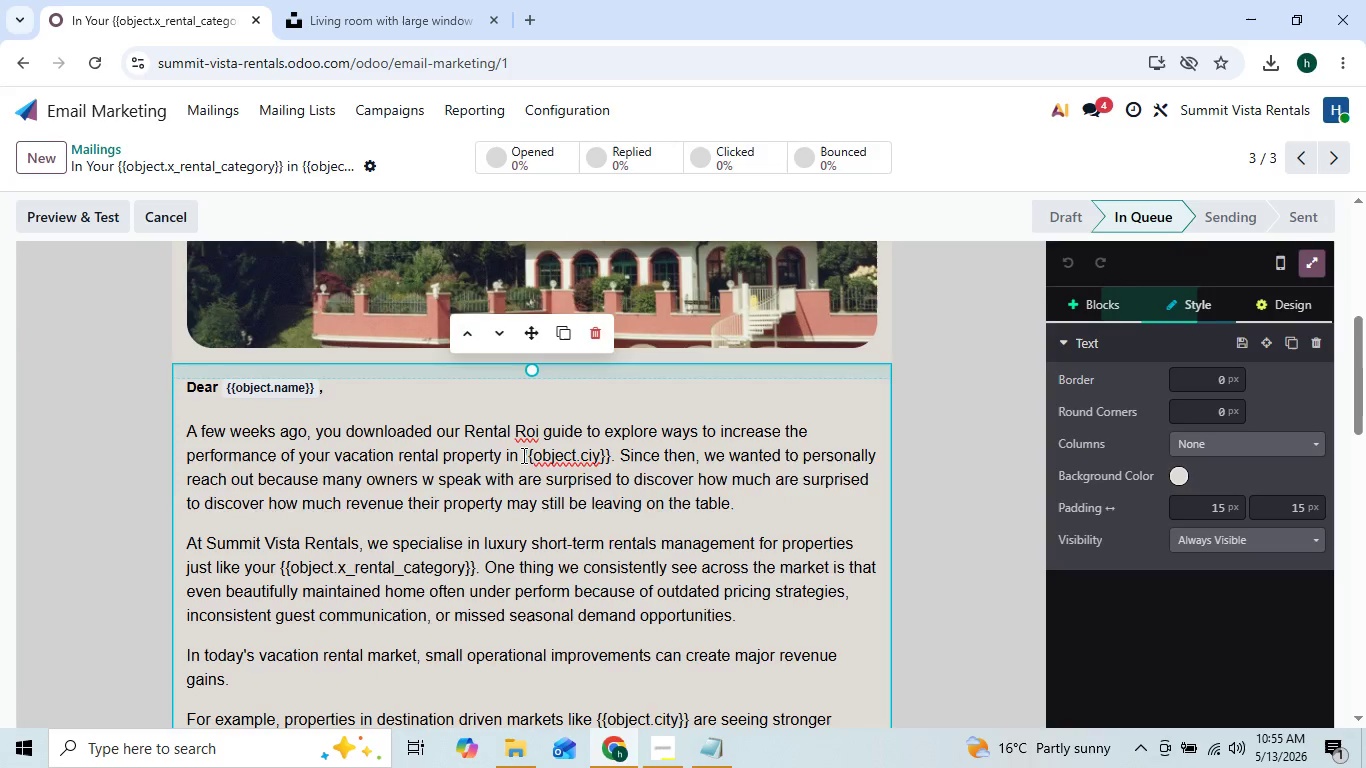 
key(Backquote)
 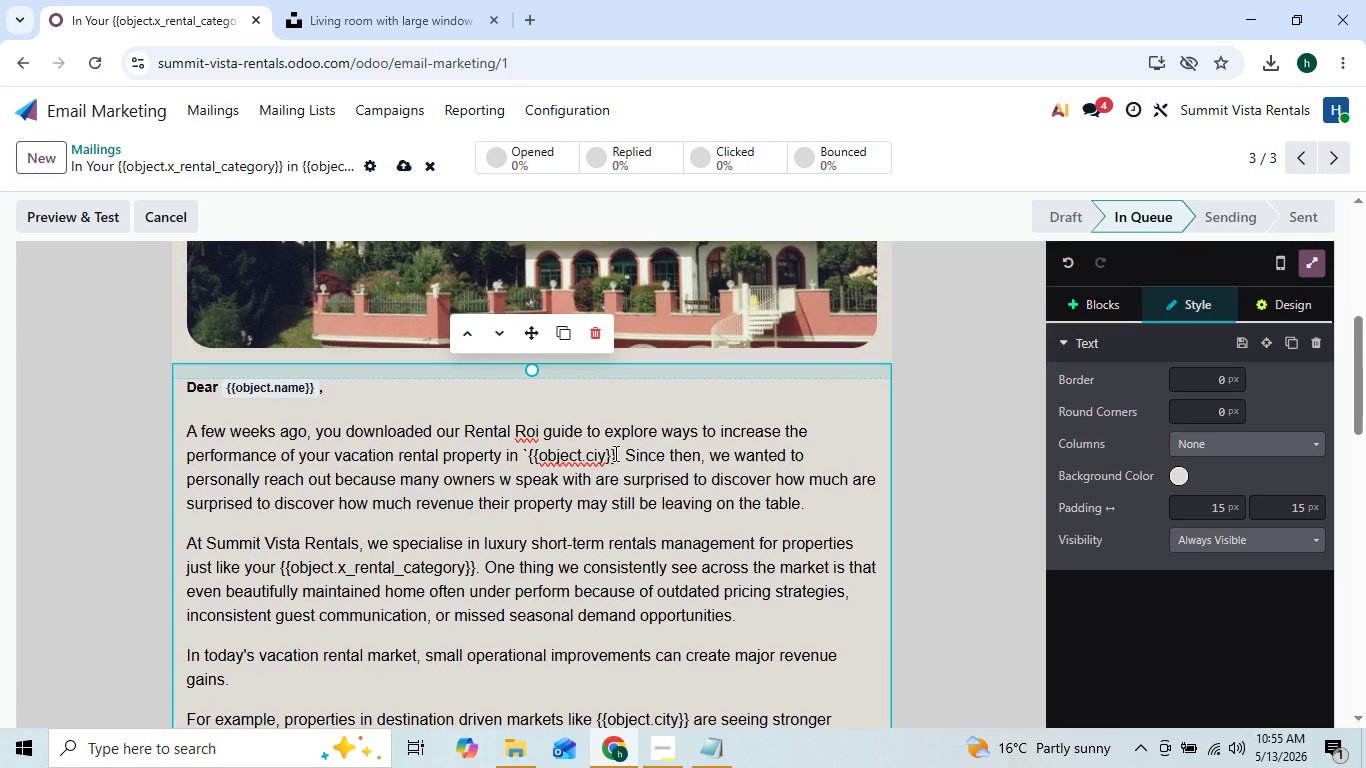 
left_click([615, 453])
 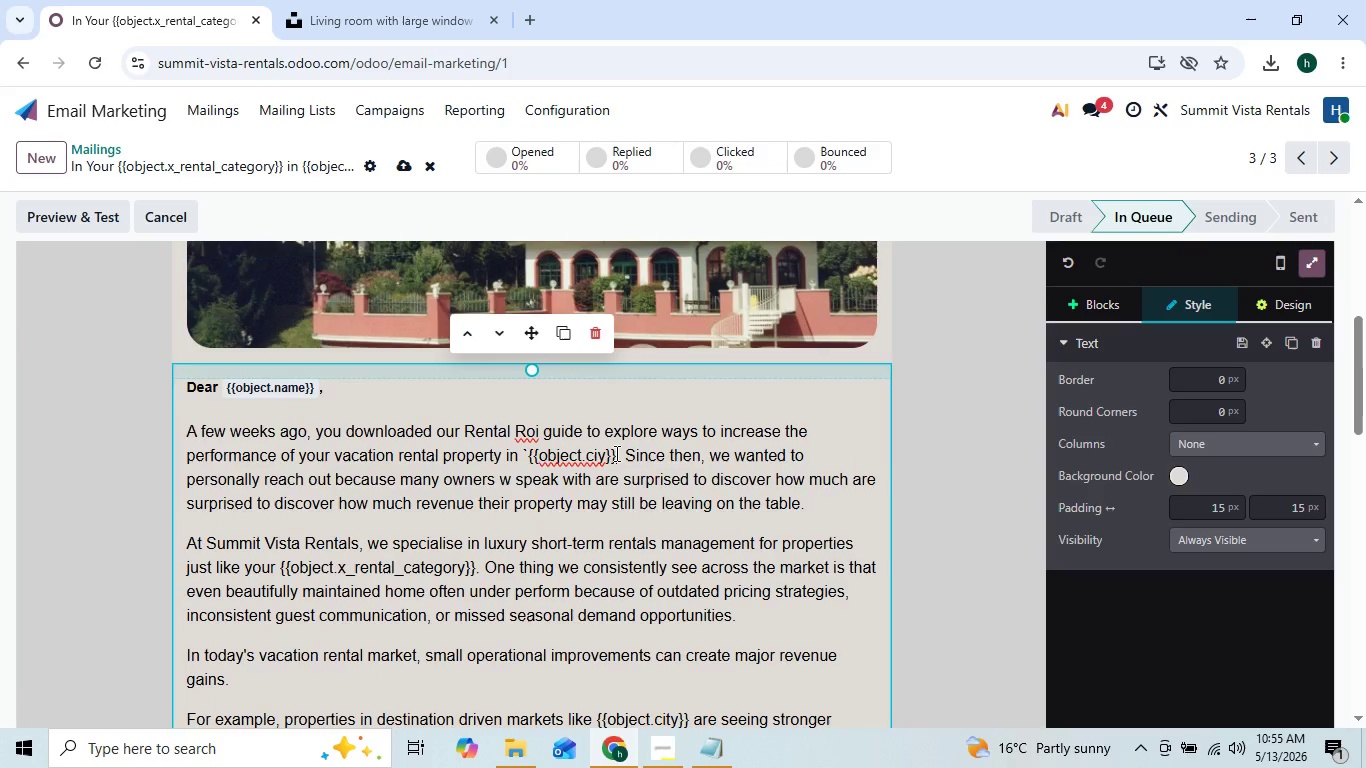 
key(Backquote)
 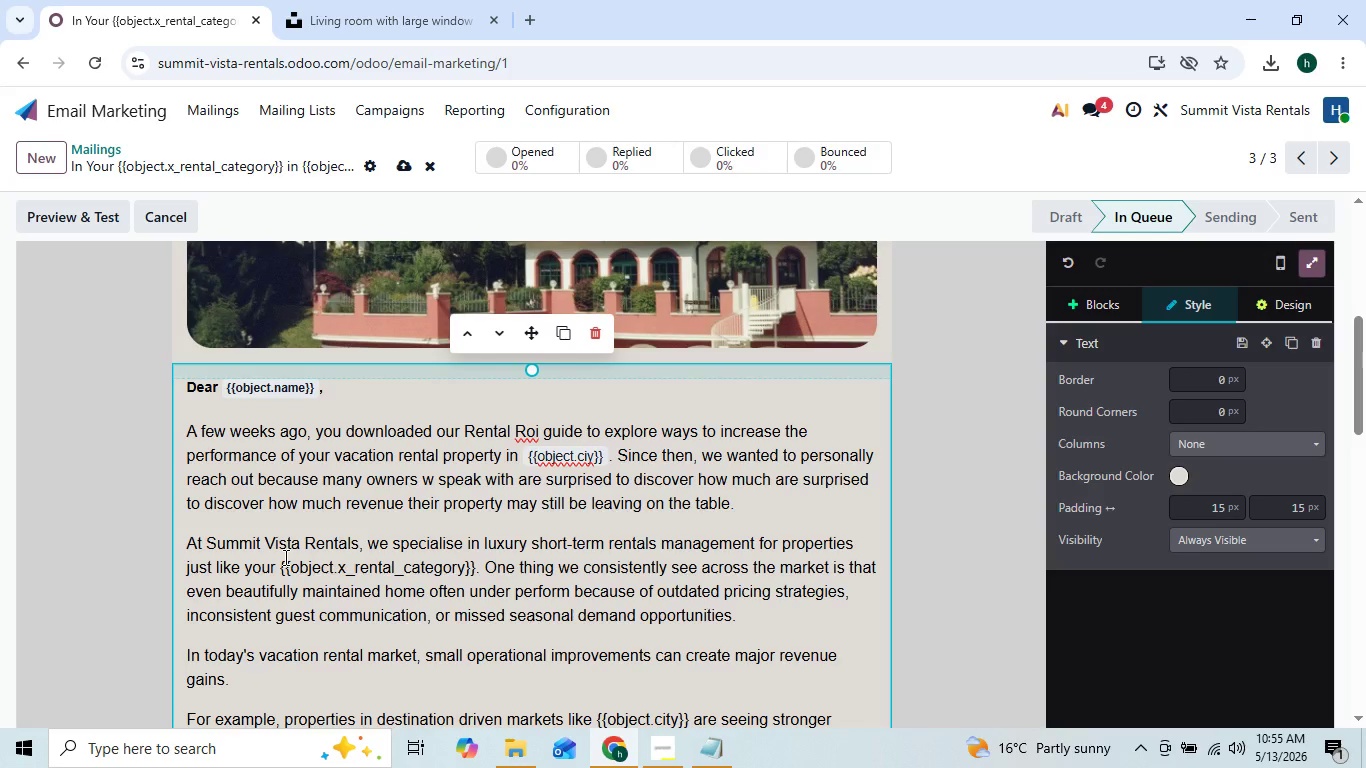 
left_click([280, 557])
 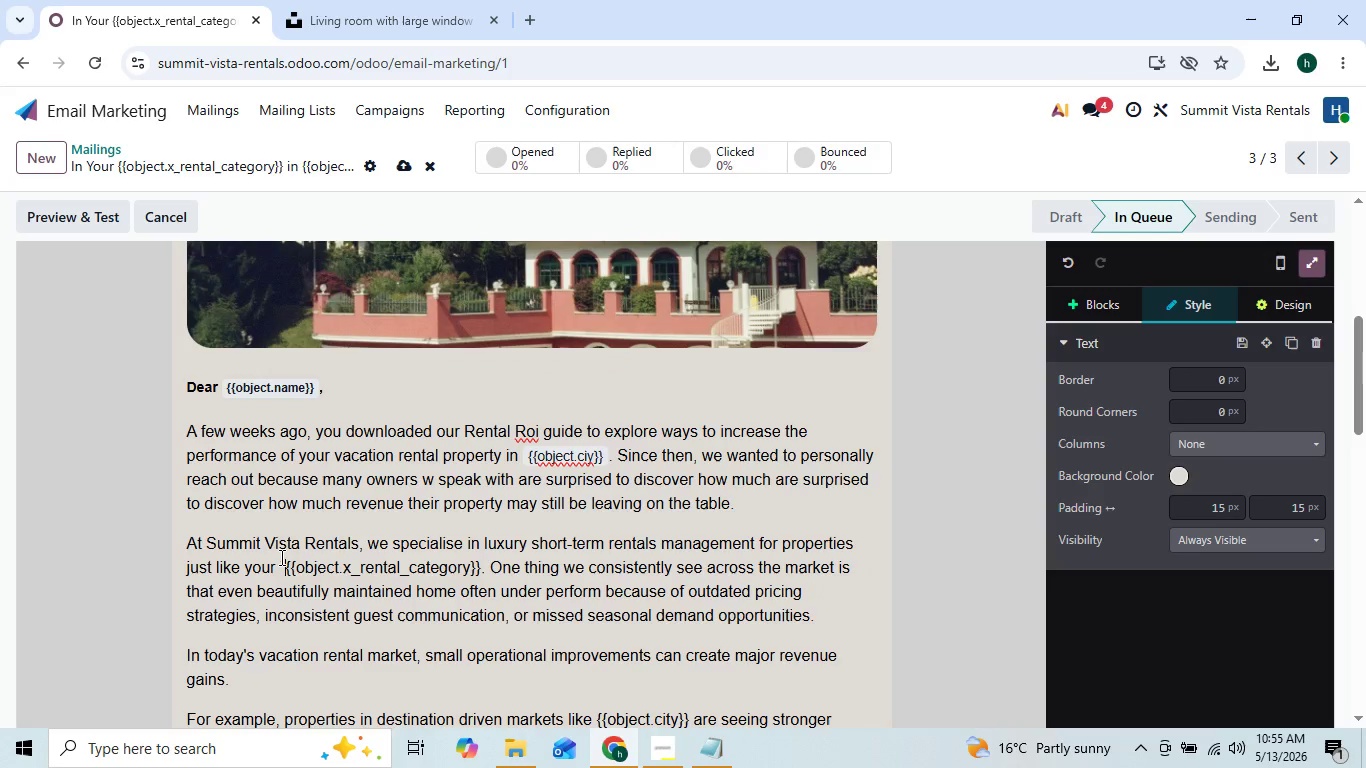 
key(Backquote)
 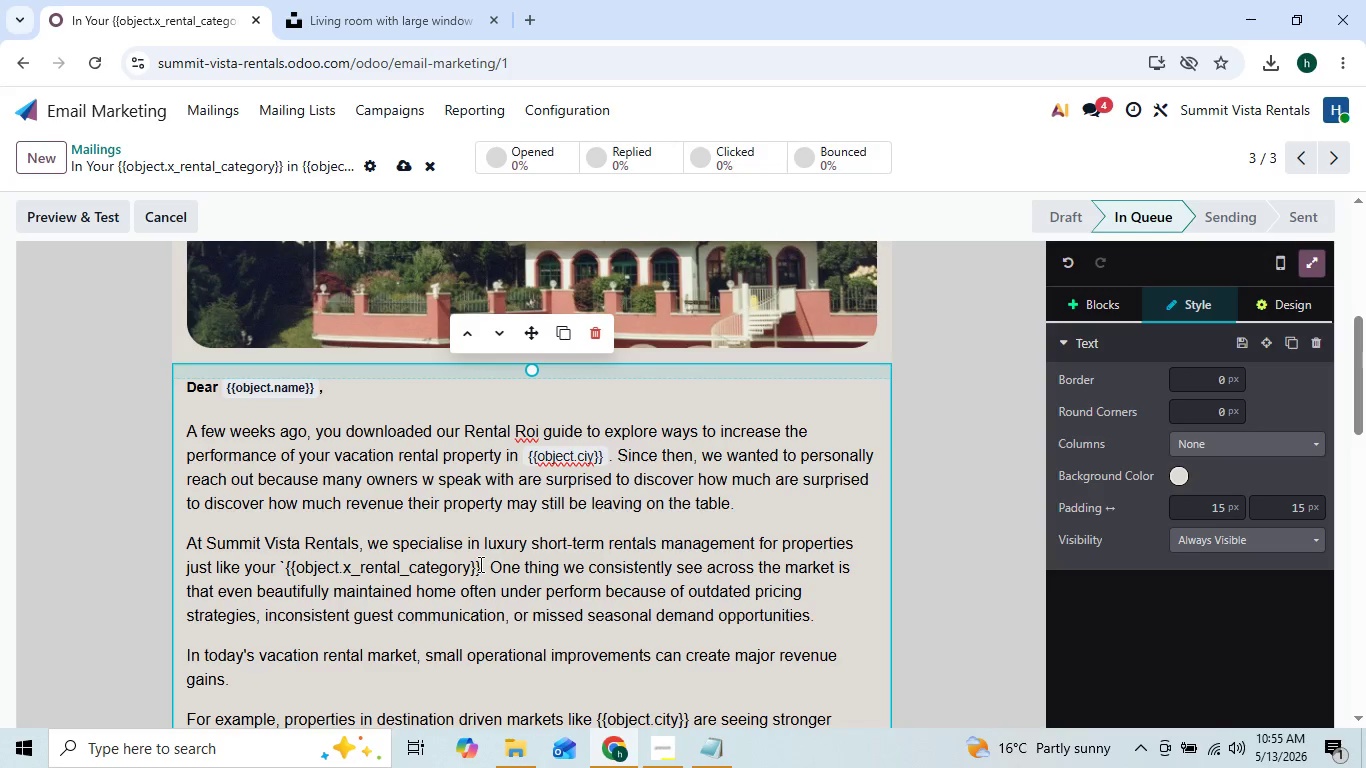 
left_click([479, 564])
 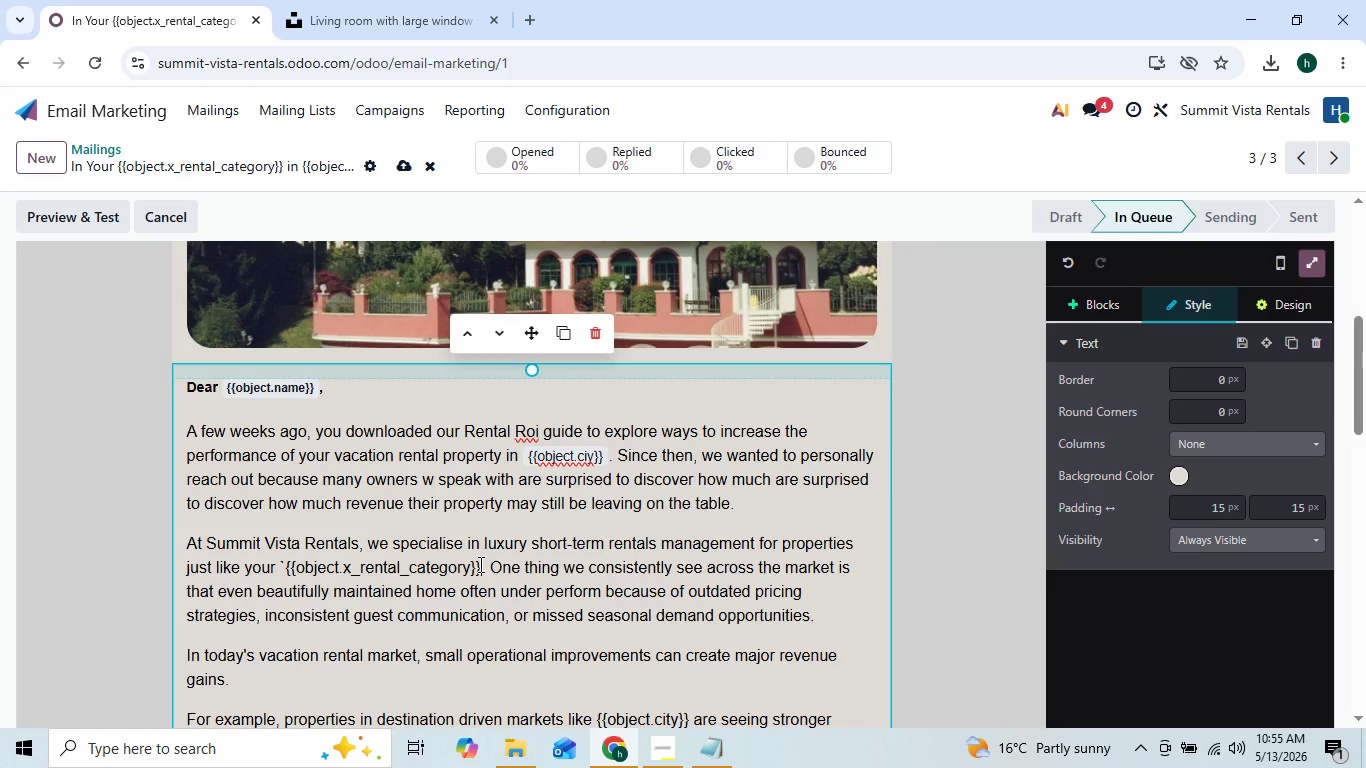 
key(Backquote)
 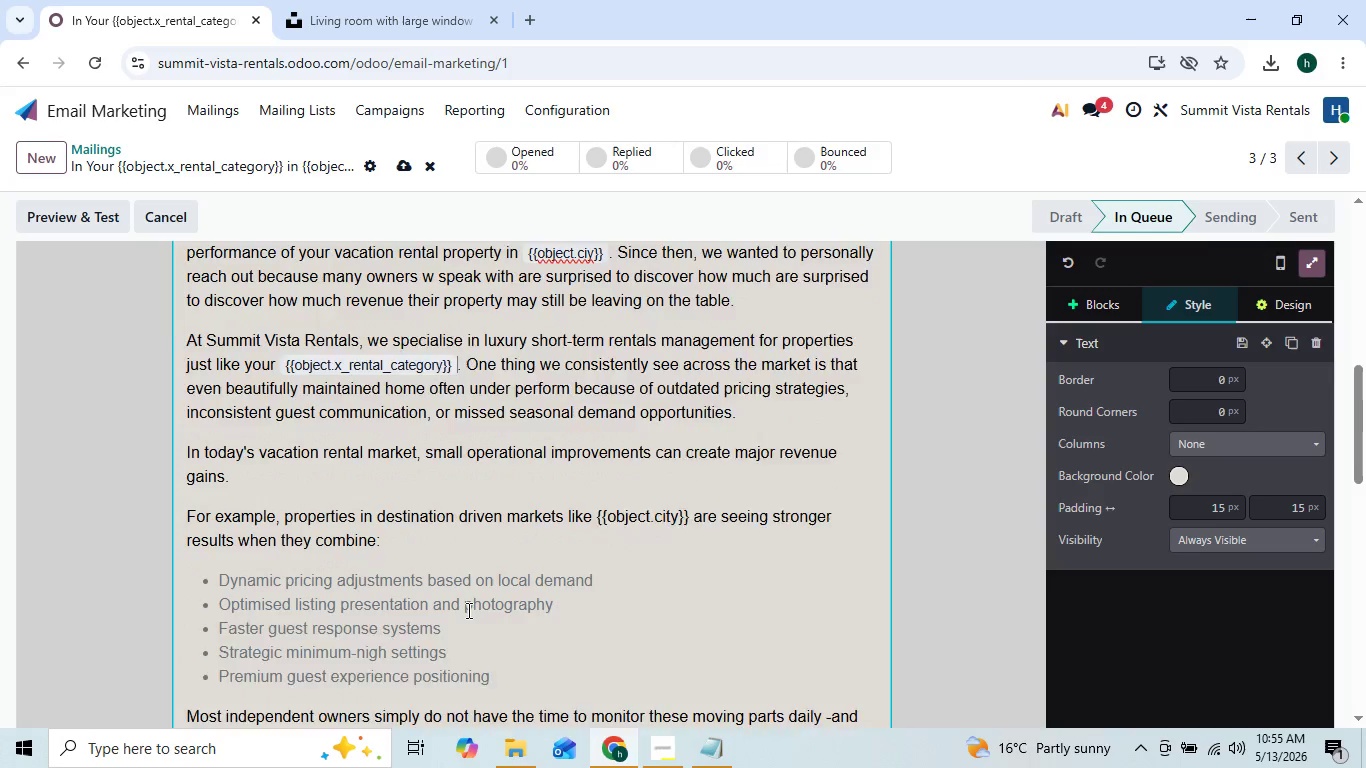 
wait(7.41)
 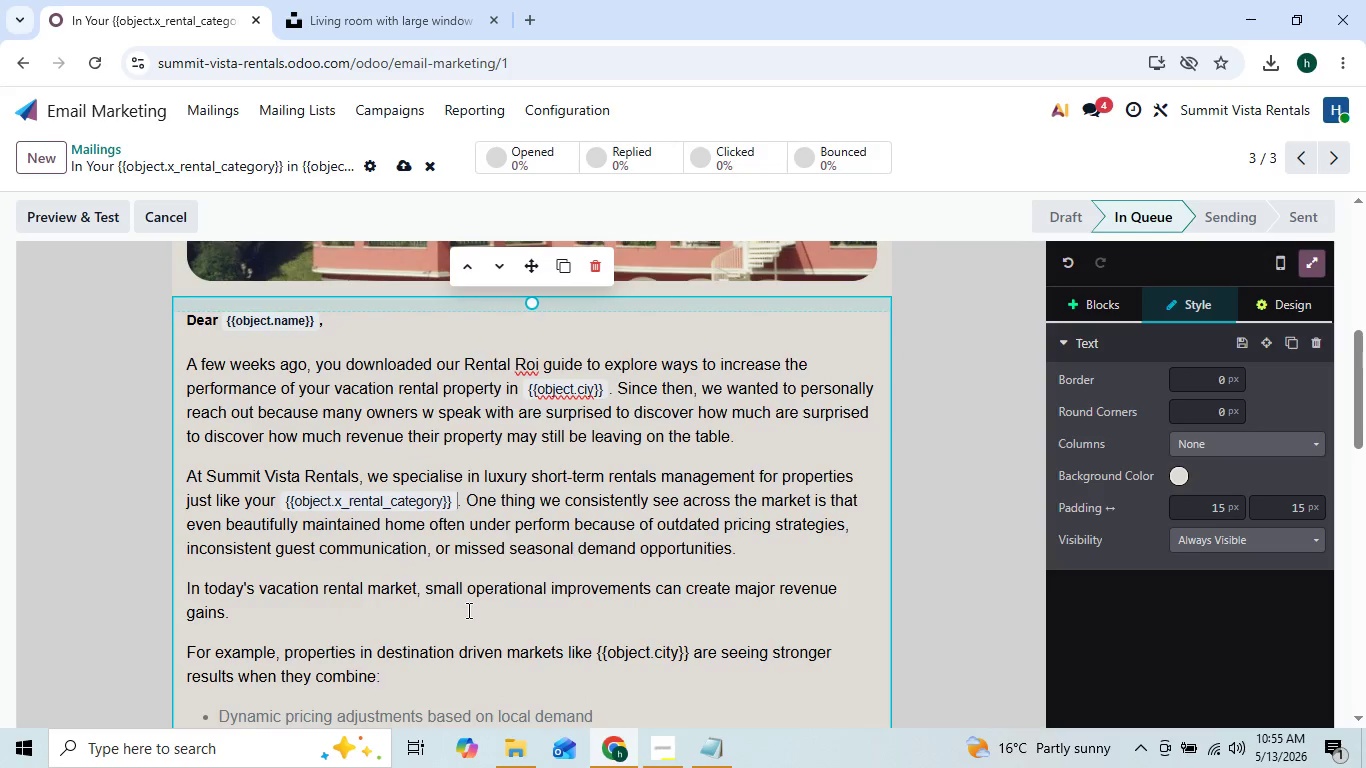 
left_click([597, 441])
 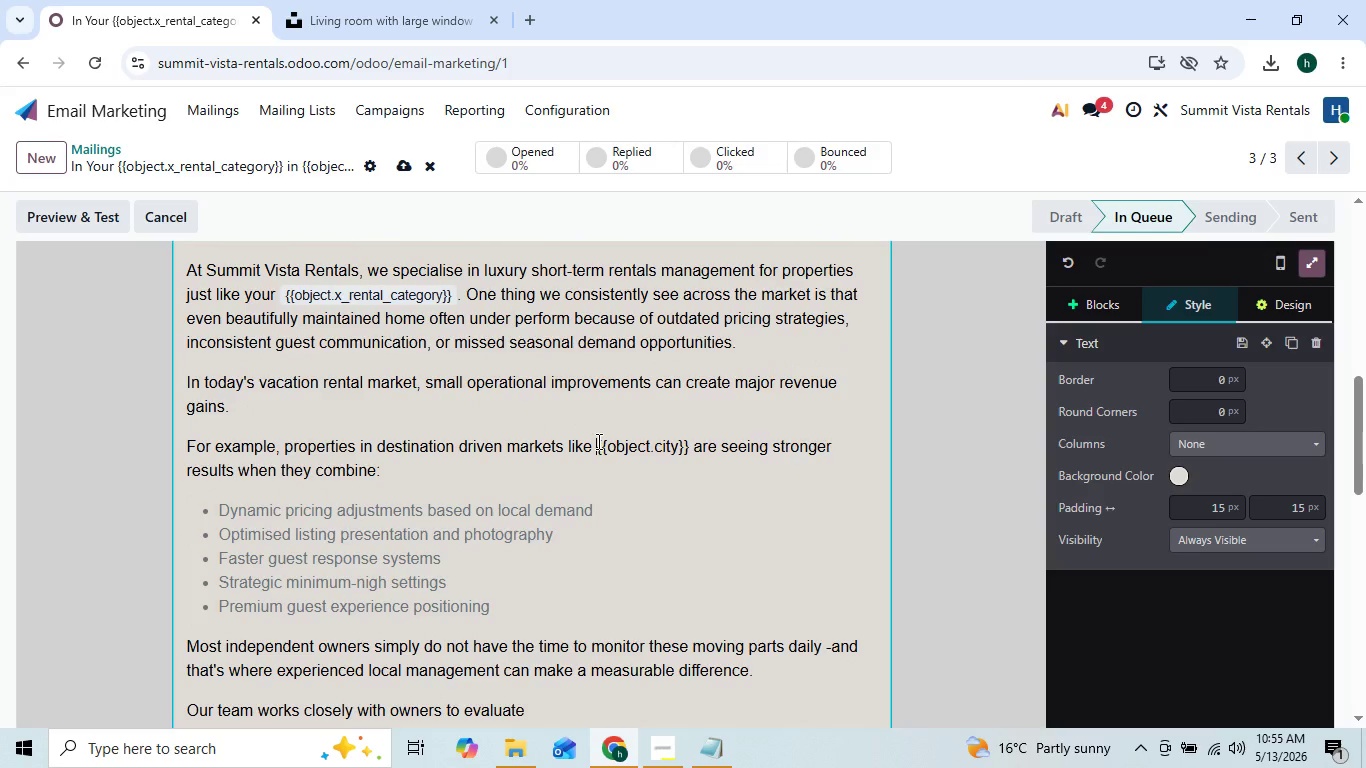 
key(Backquote)
 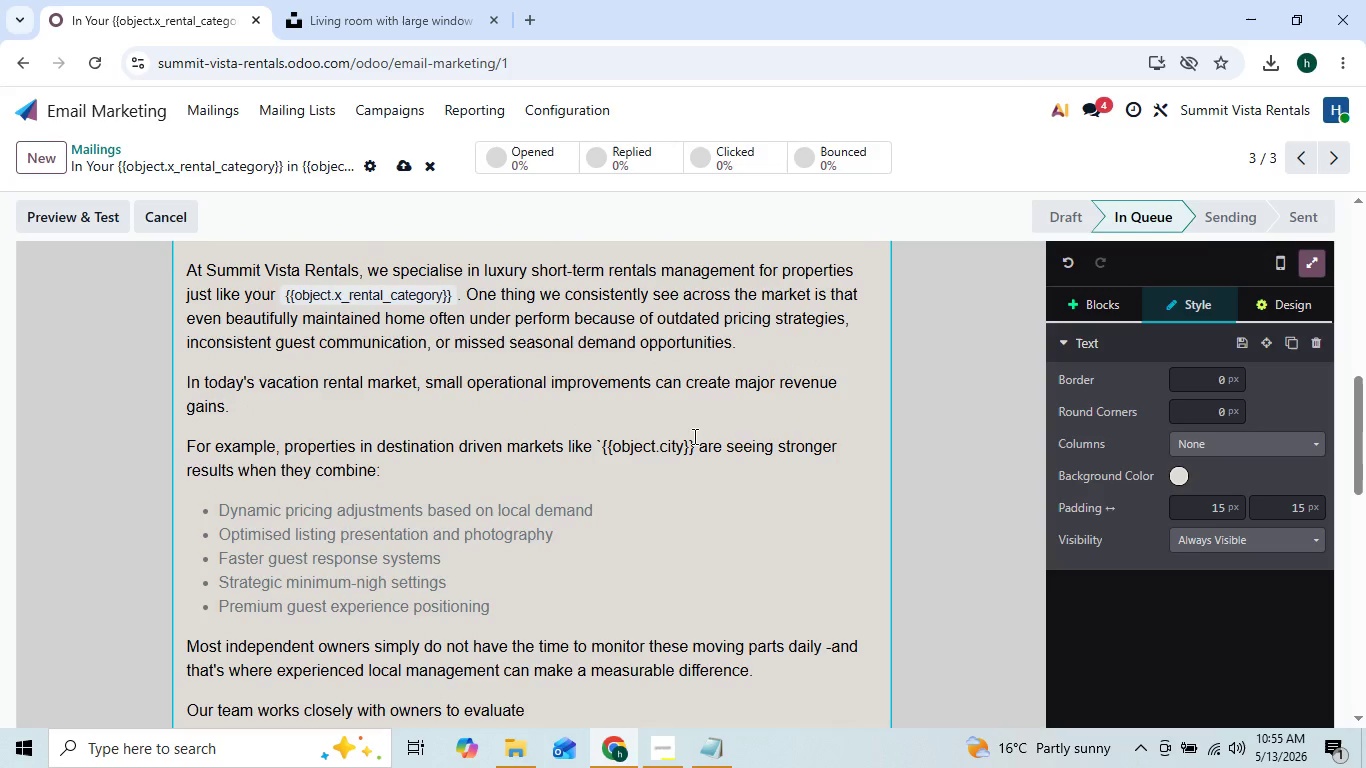 
left_click([692, 436])
 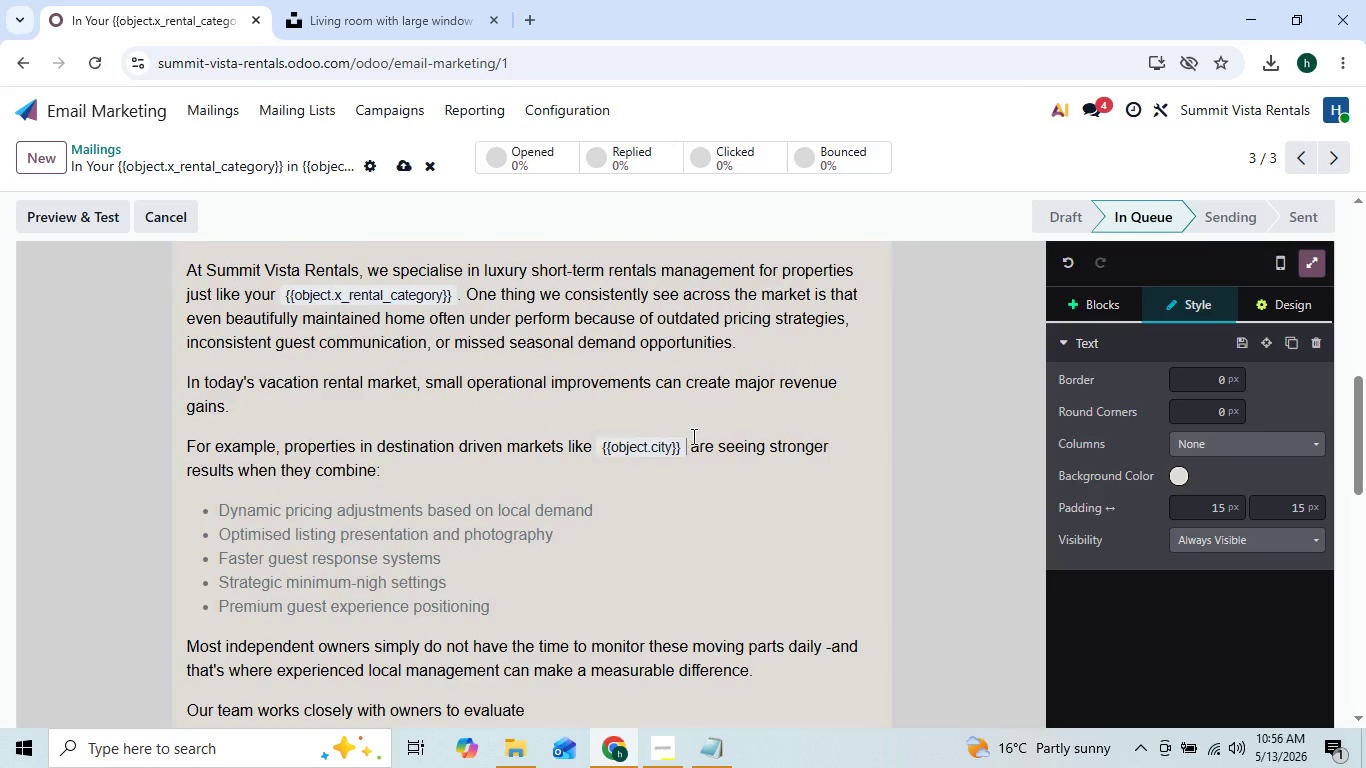 
key(Backquote)
 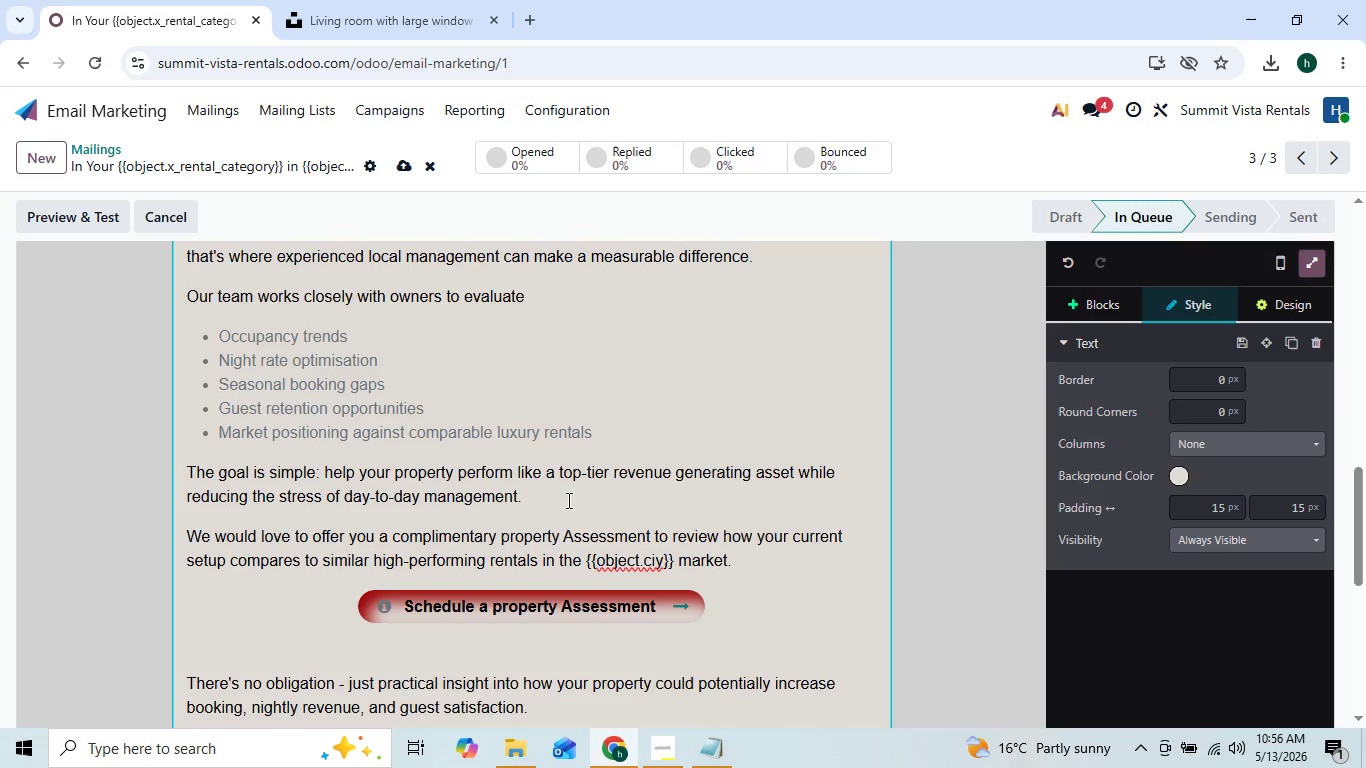 
wait(6.44)
 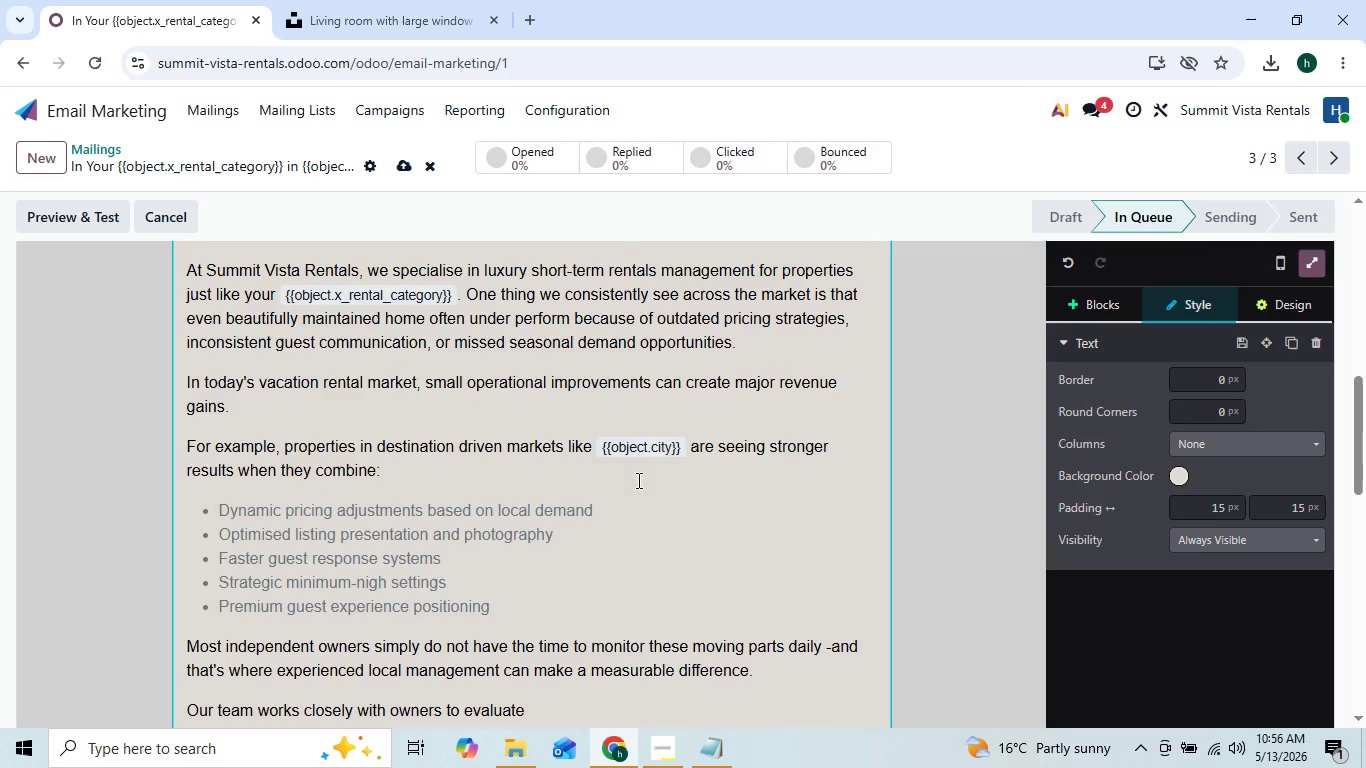 
left_click([588, 552])
 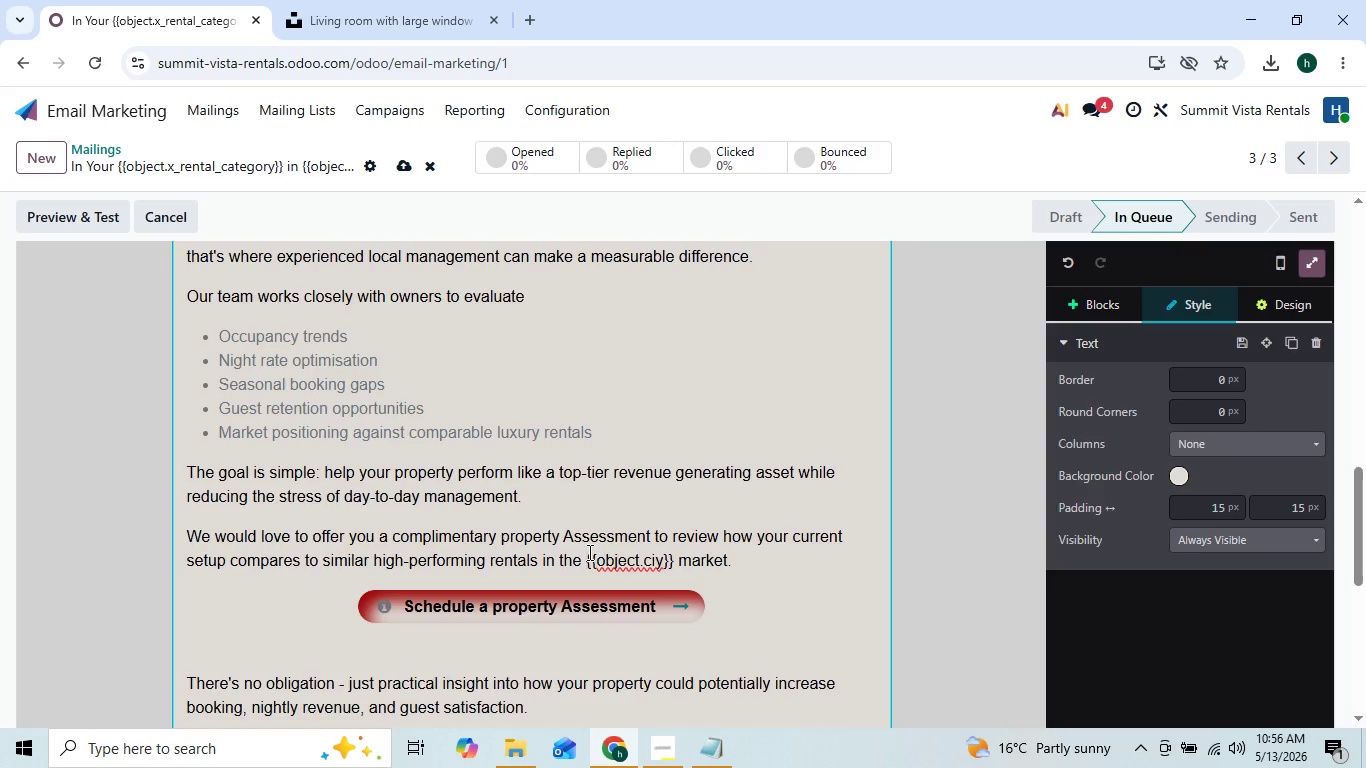 
key(Backquote)
 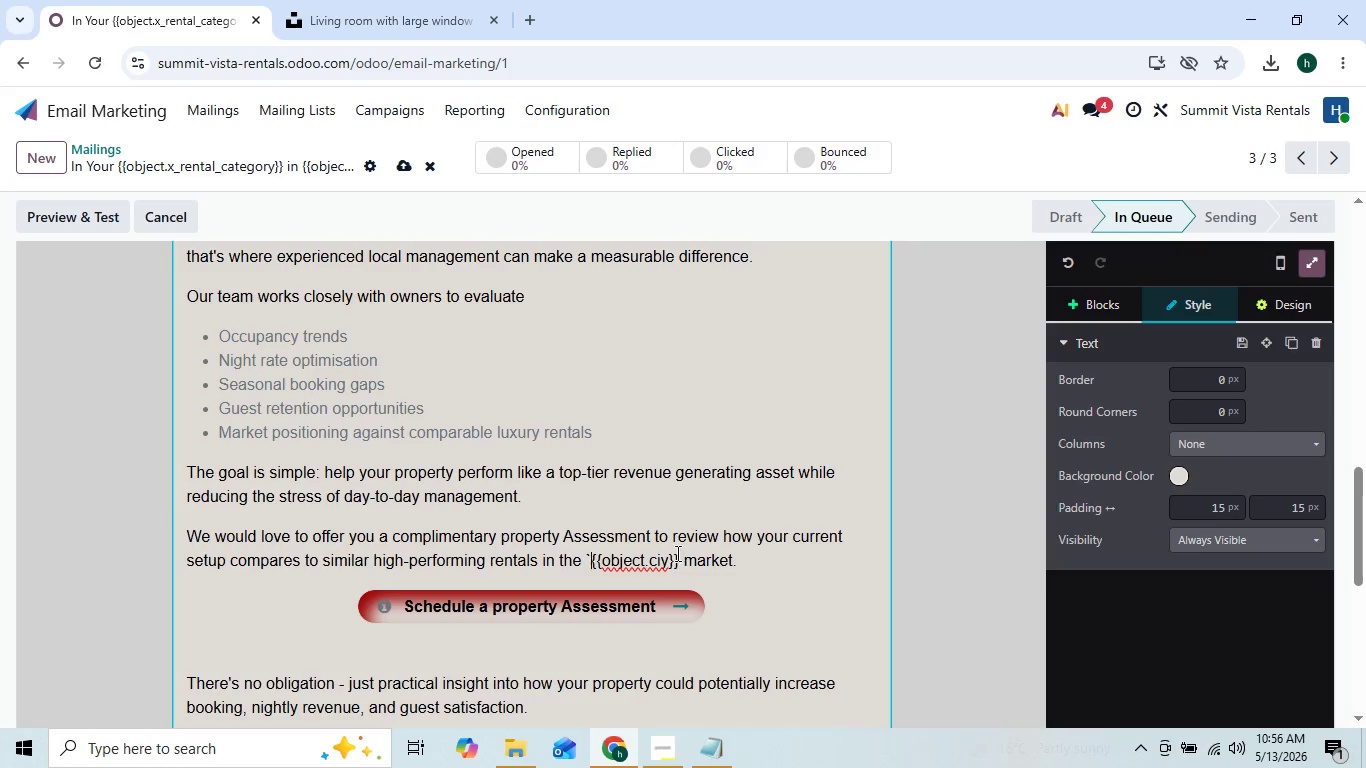 
left_click_drag(start_coordinate=[675, 553], to_coordinate=[681, 560])
 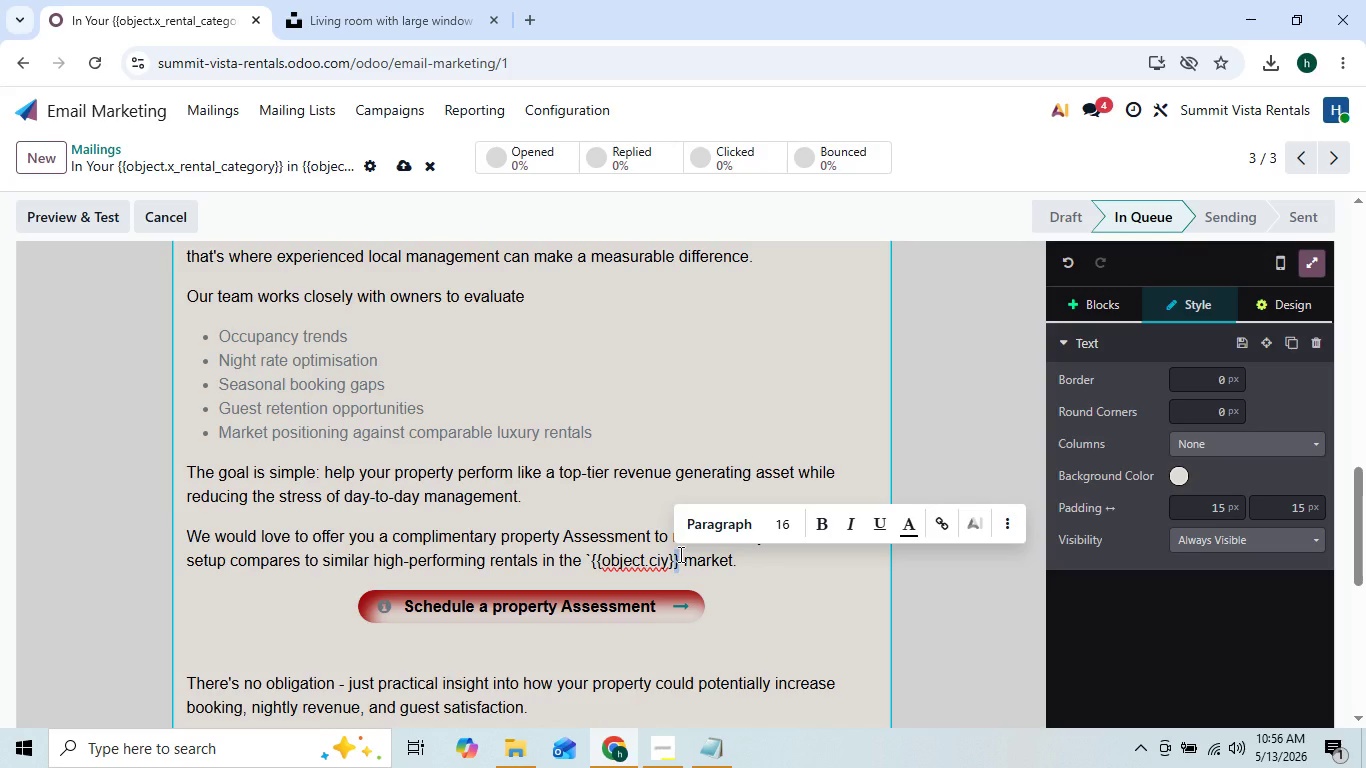 
left_click([679, 554])
 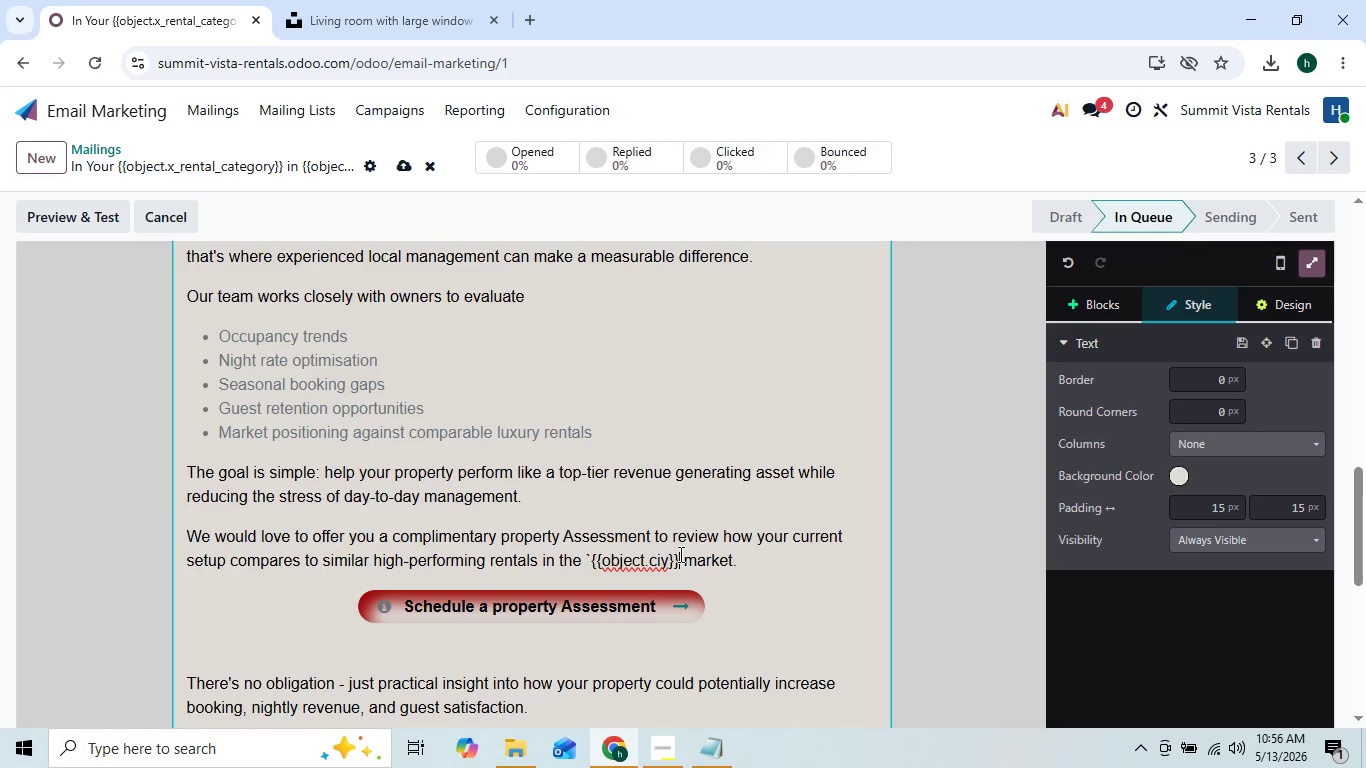 
key(Backquote)
 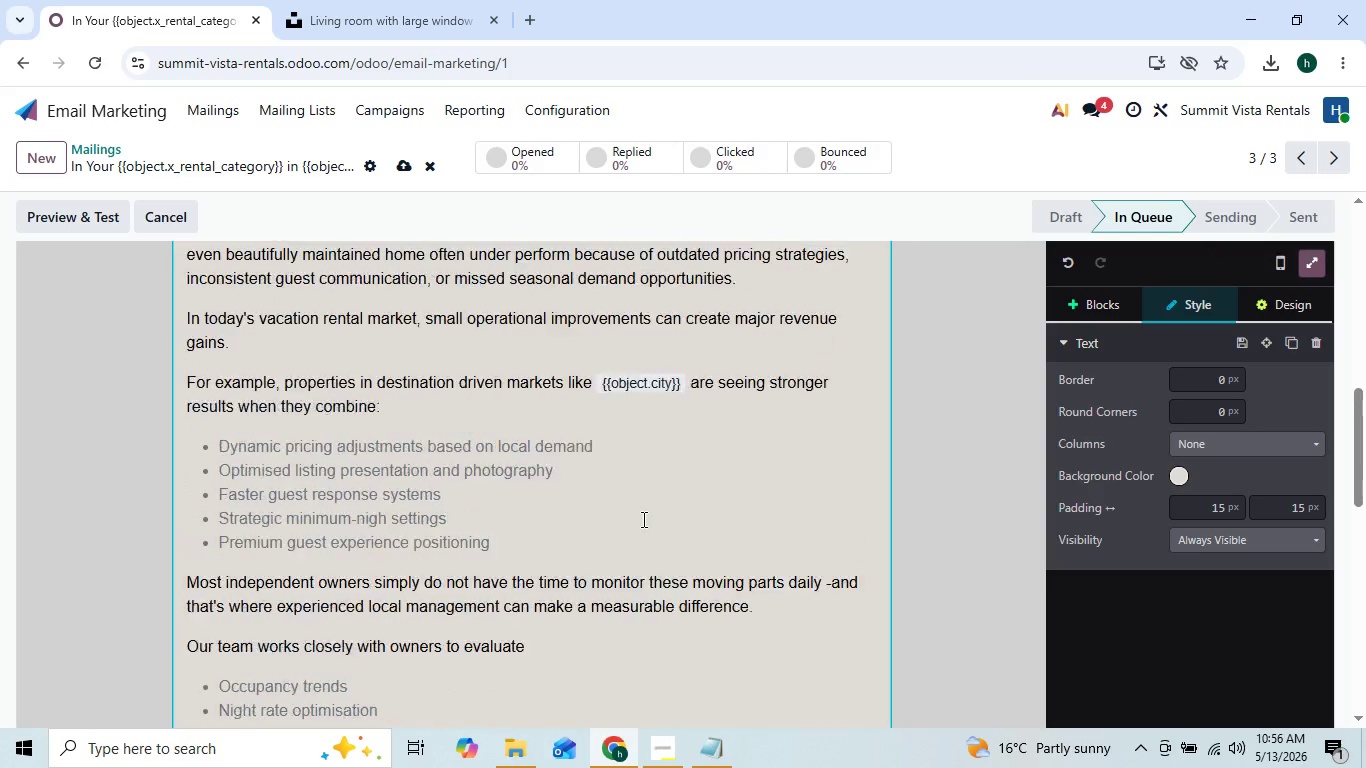 
wait(10.52)
 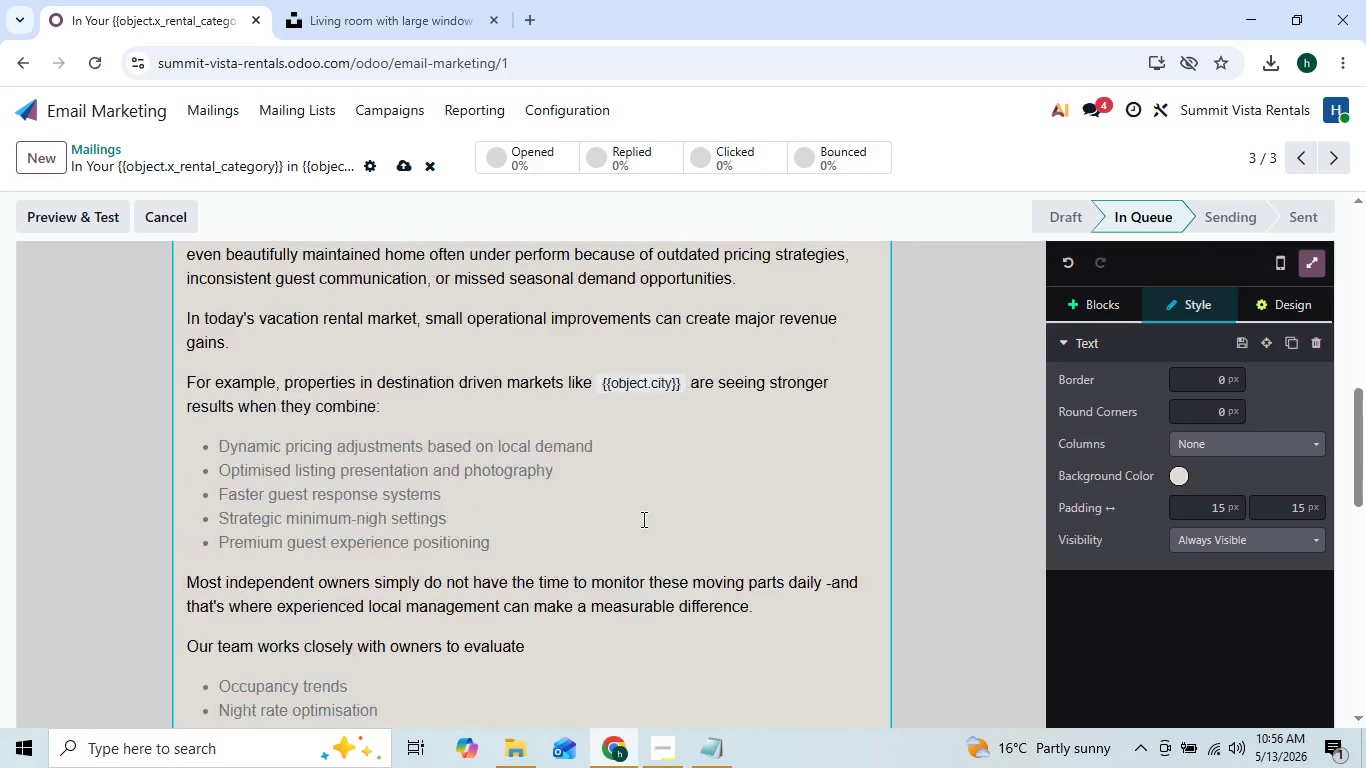 
left_click([1276, 300])
 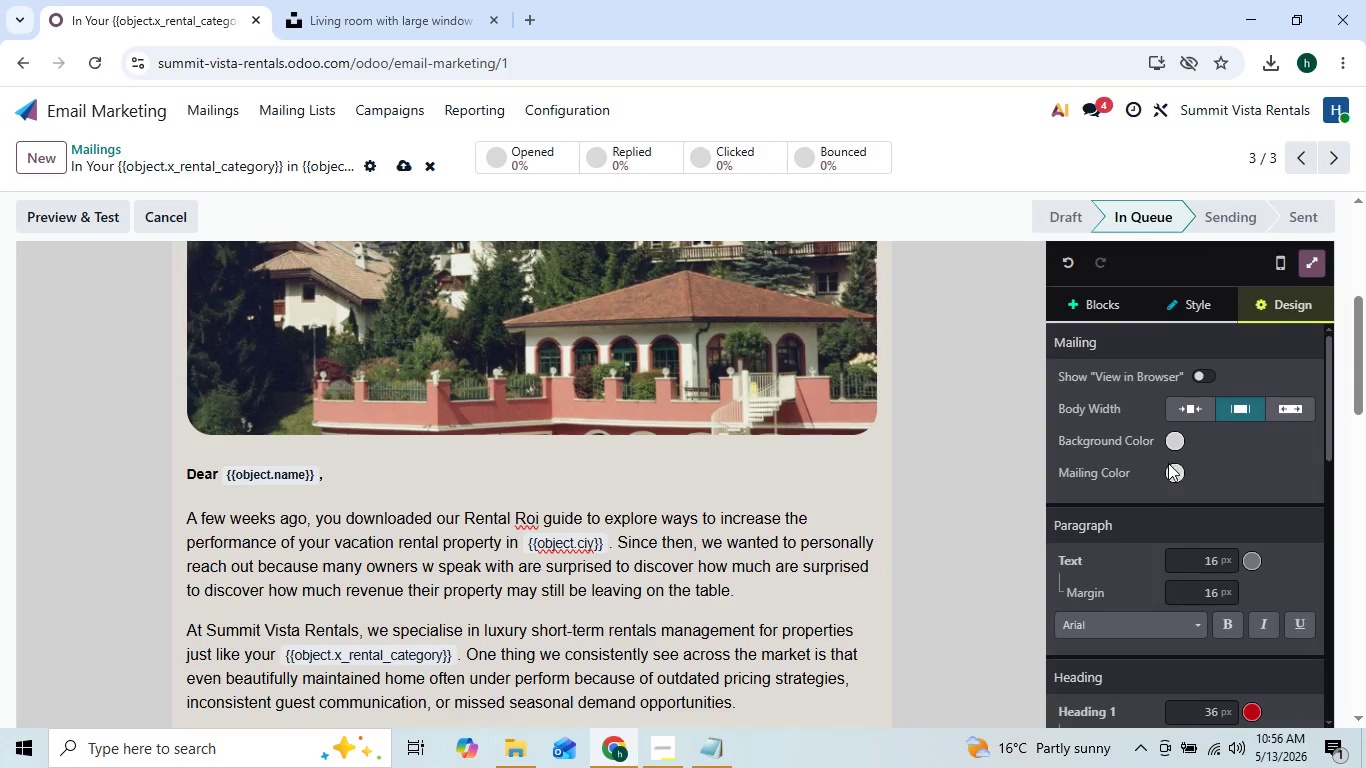 
left_click([1175, 472])
 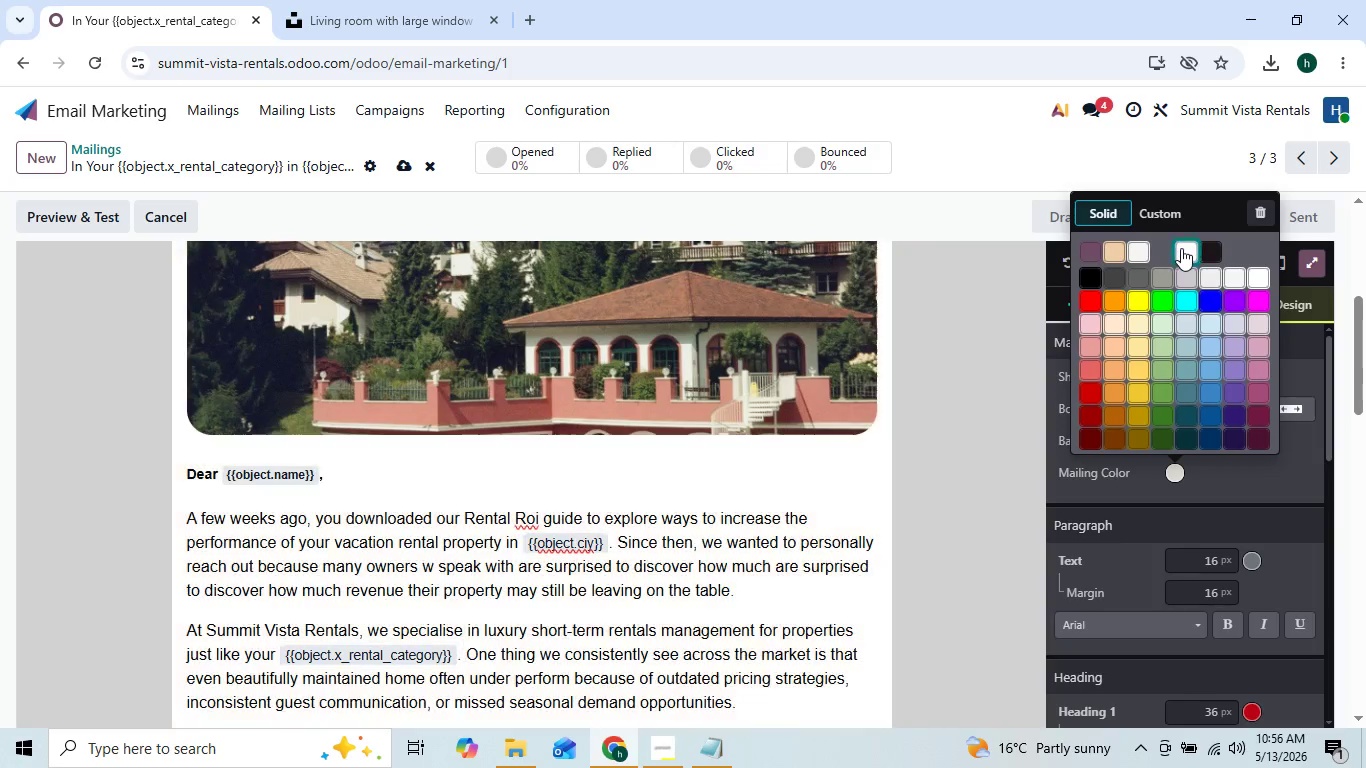 
left_click([1174, 214])
 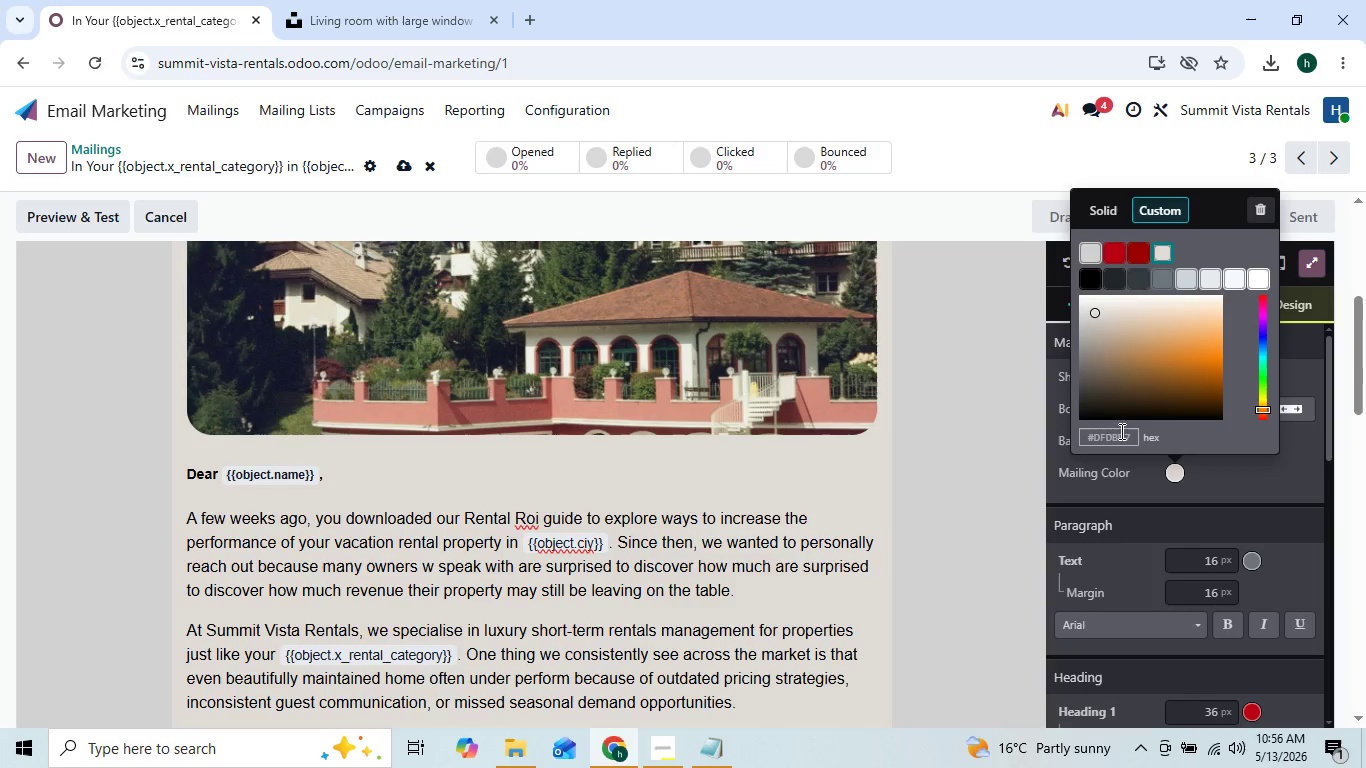 
left_click([1114, 433])
 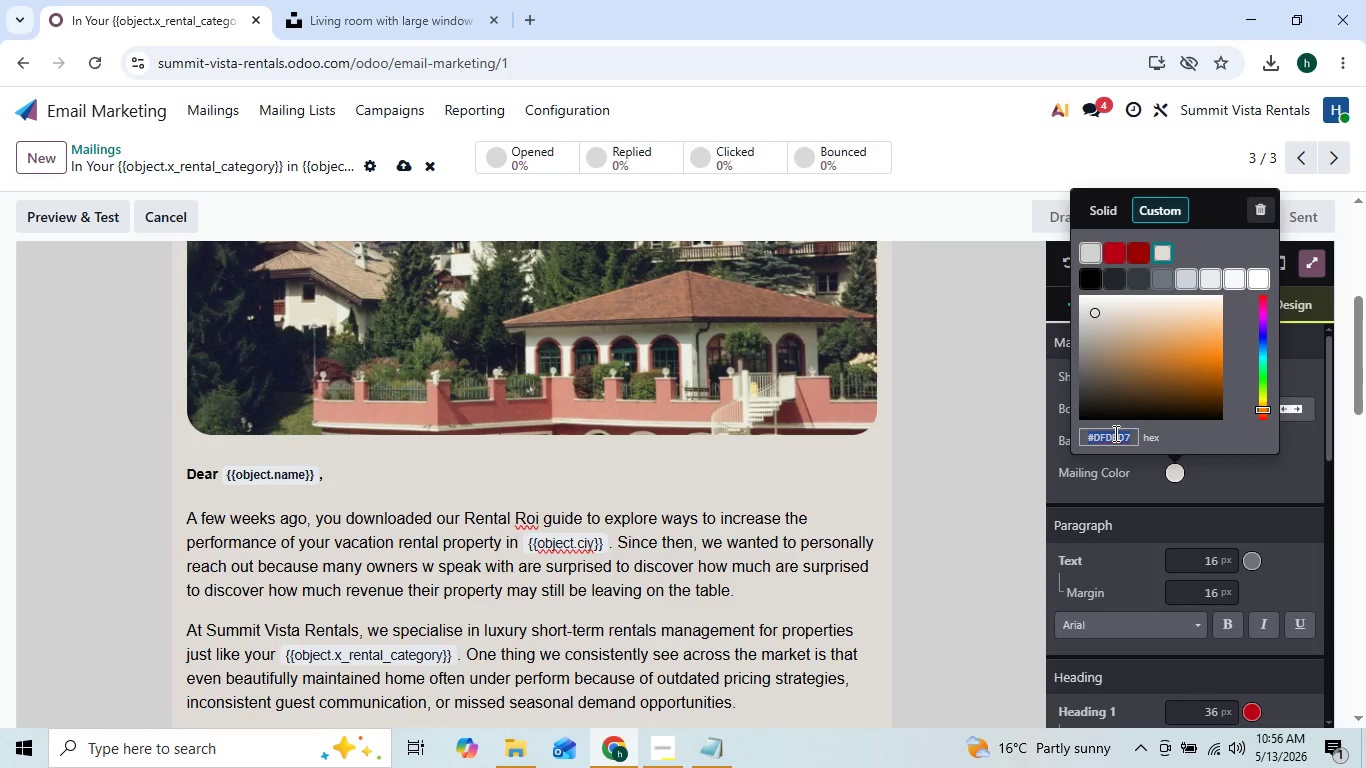 
key(Control+C)
 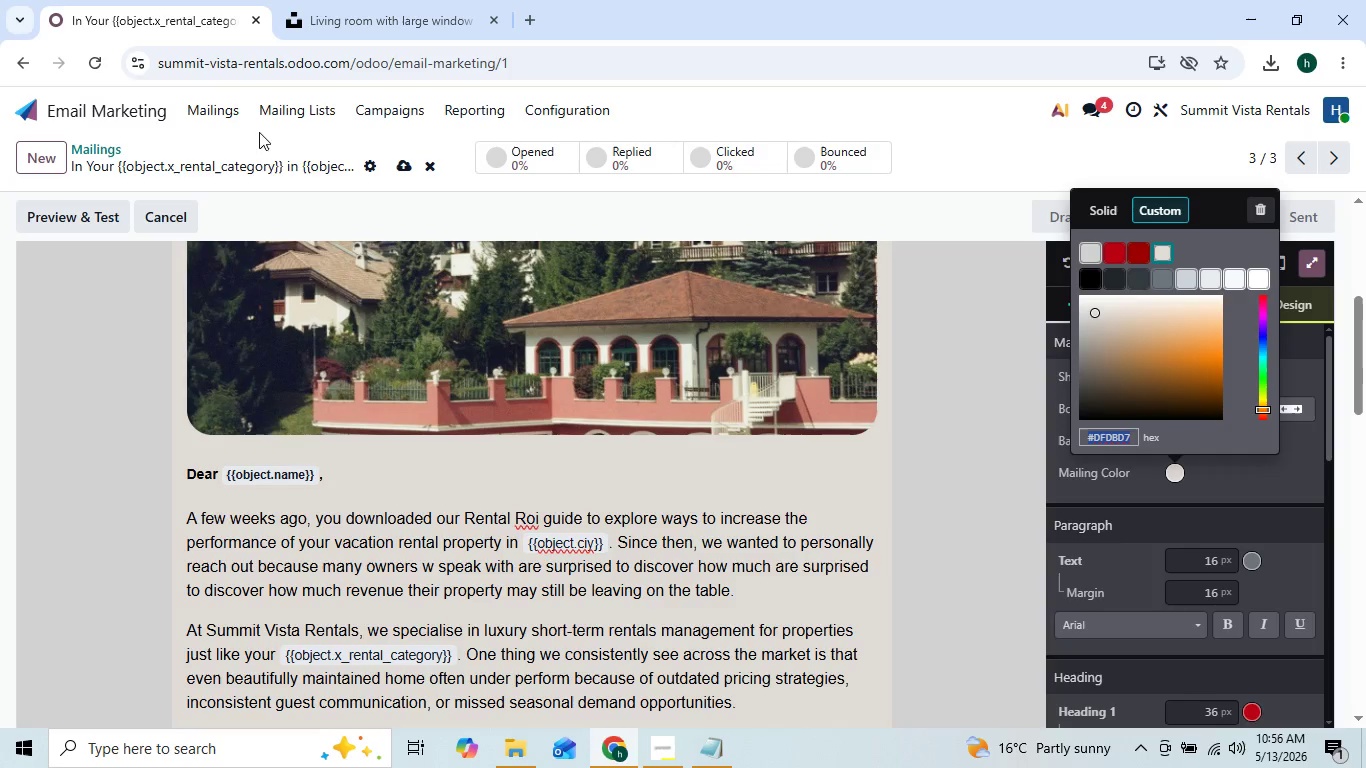 
left_click([223, 110])
 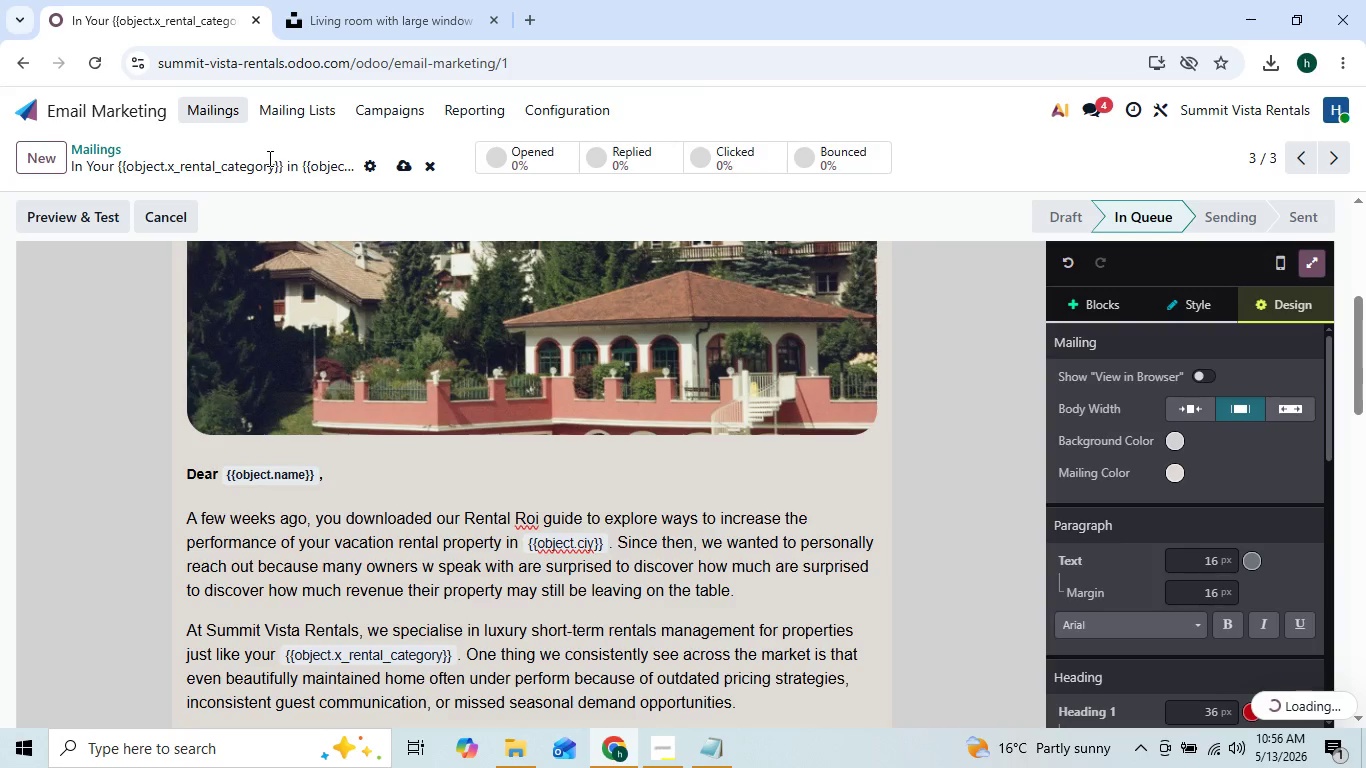 
mouse_move([289, 201])
 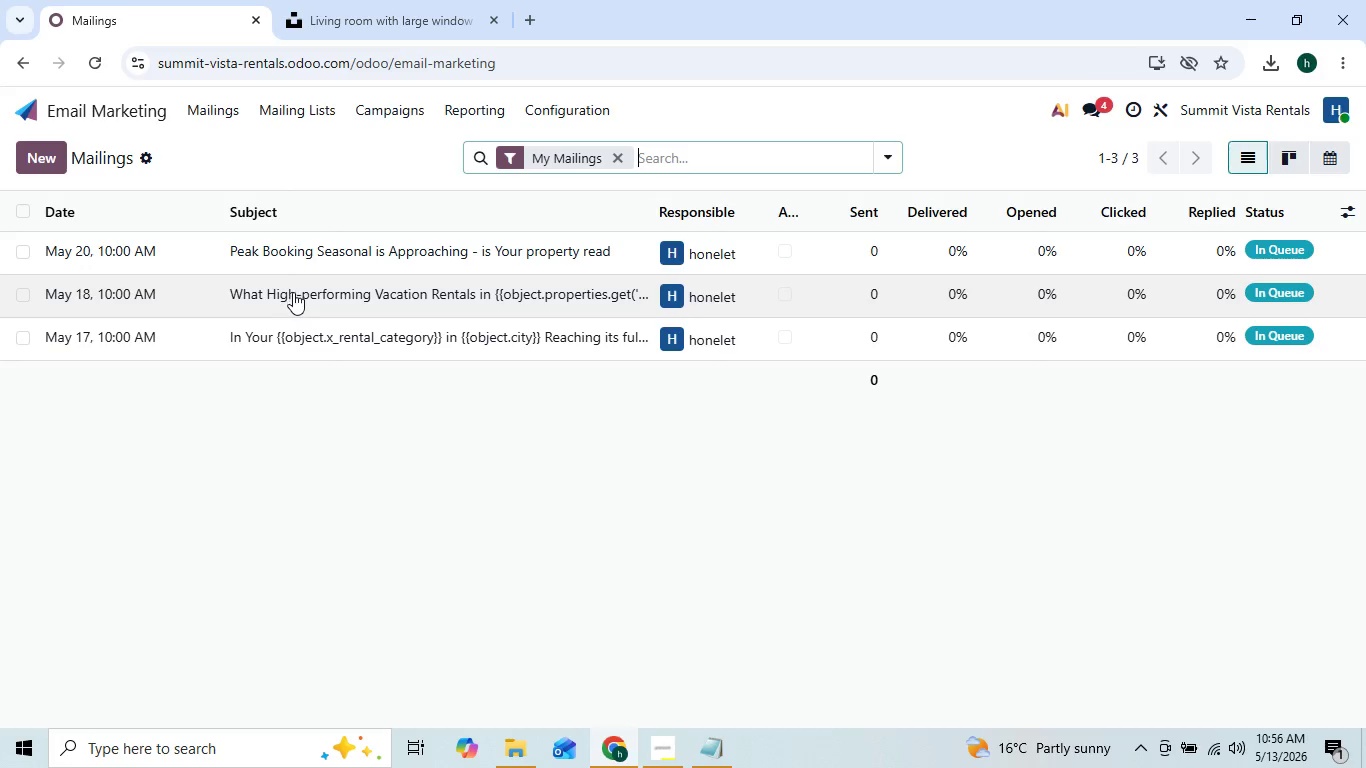 
left_click([293, 292])
 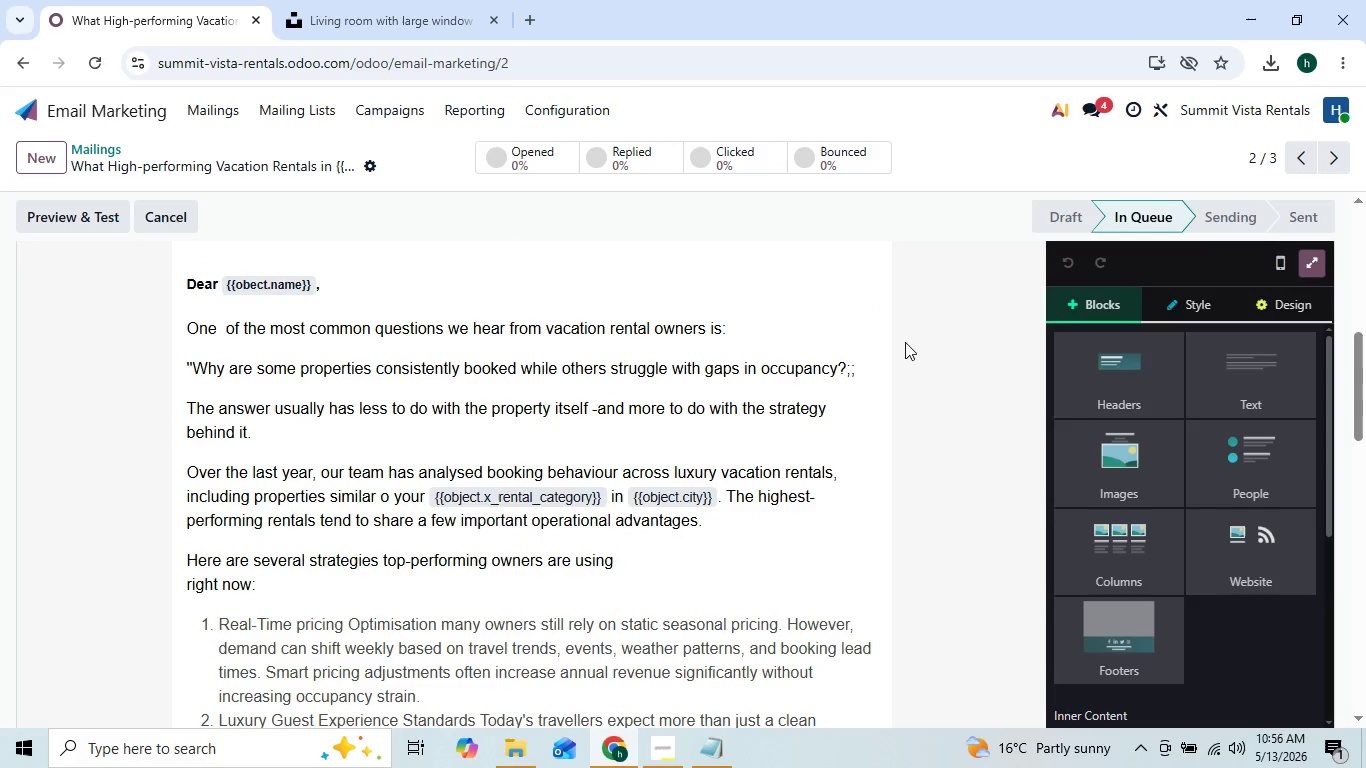 
left_click([1271, 321])
 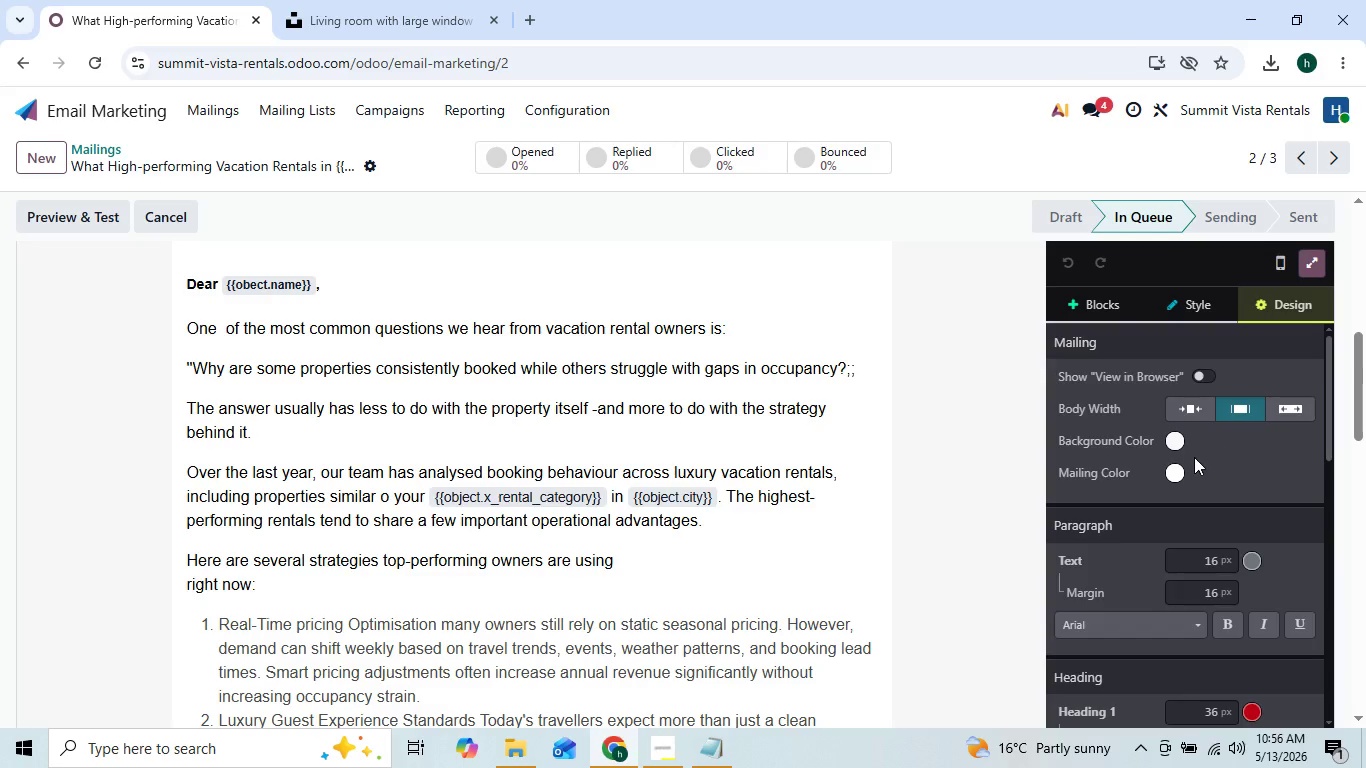 
left_click([1177, 465])
 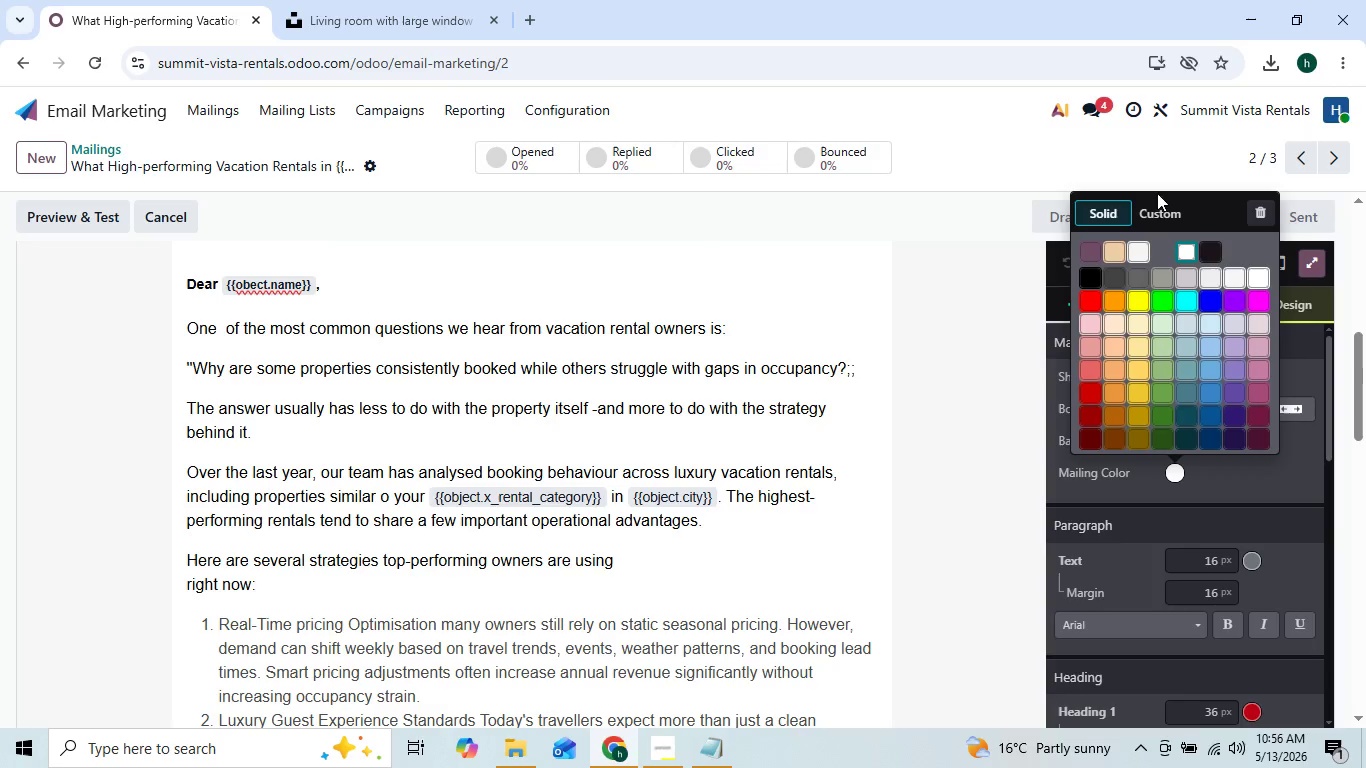 
left_click([1157, 213])
 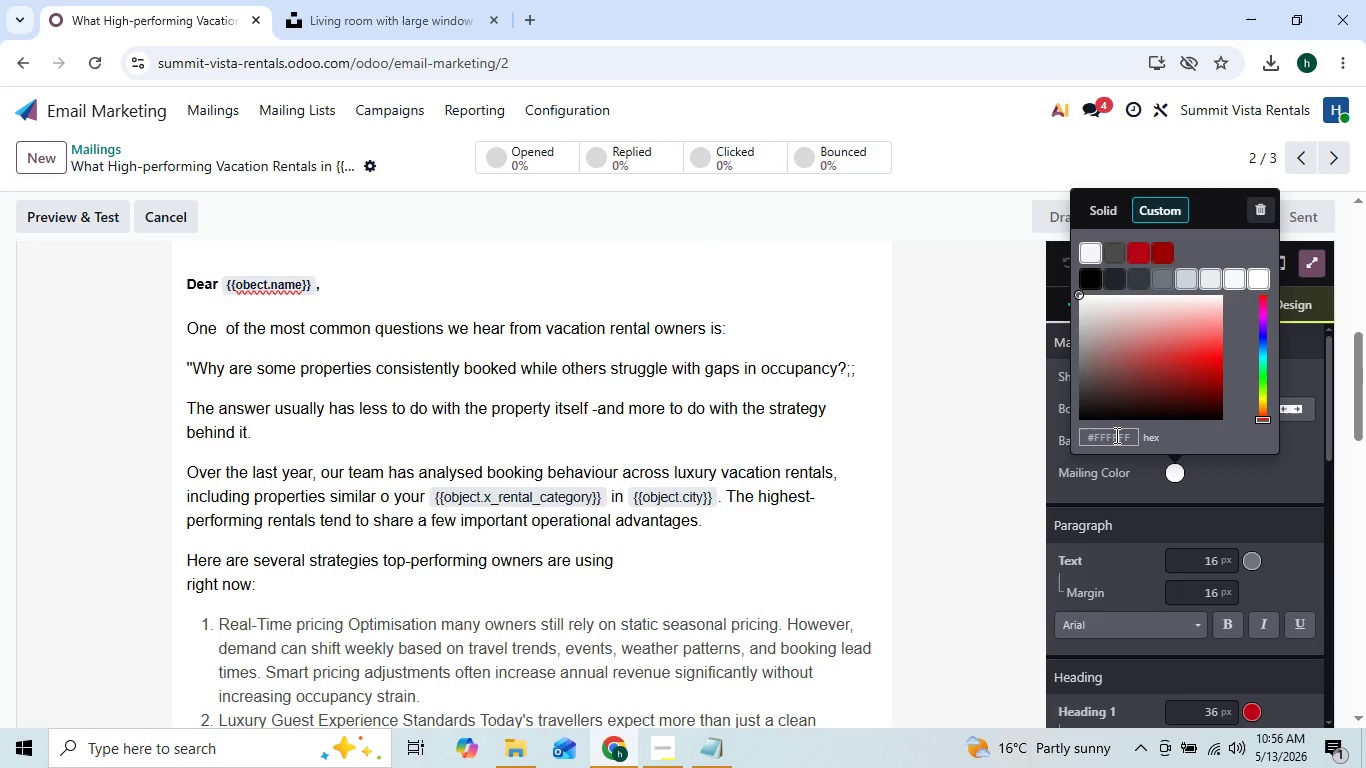 
left_click([1113, 438])
 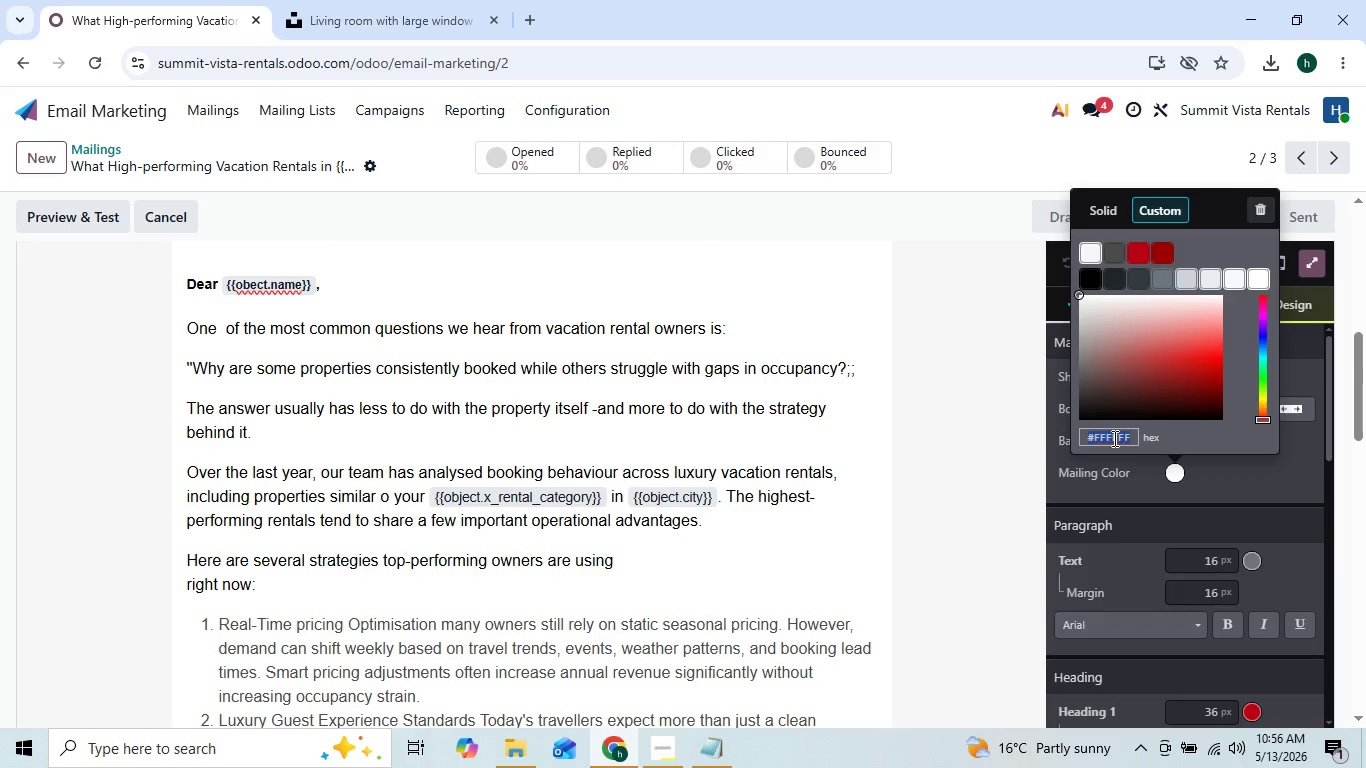 
key(Control+V)
 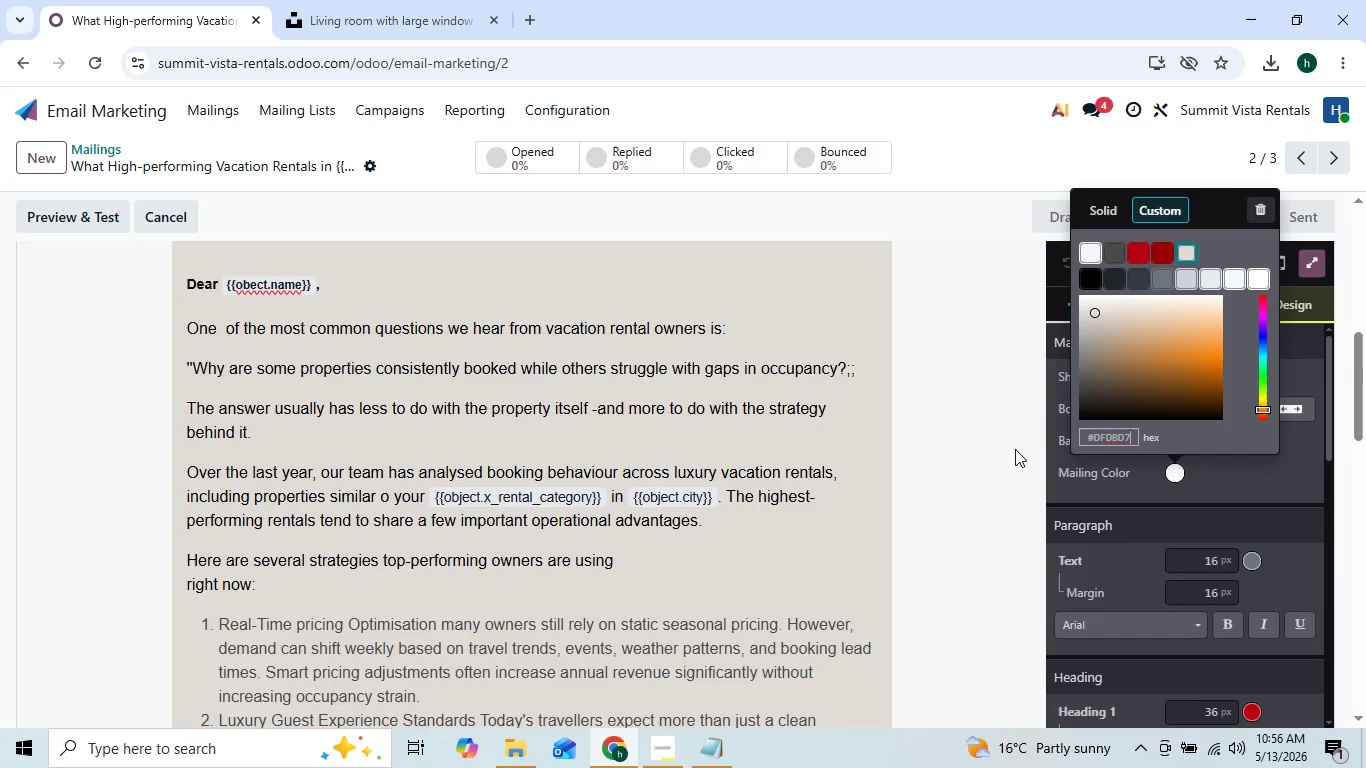 
left_click([1006, 449])
 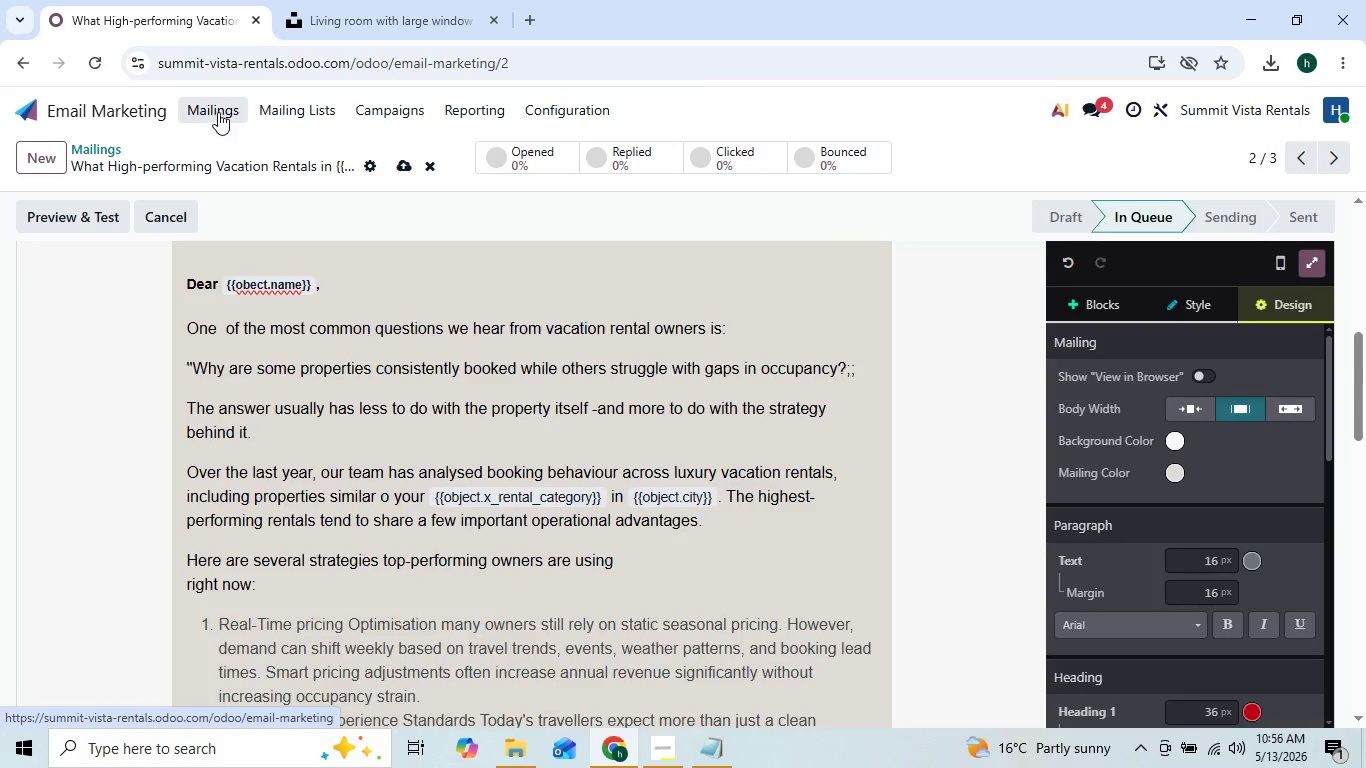 
left_click([215, 109])
 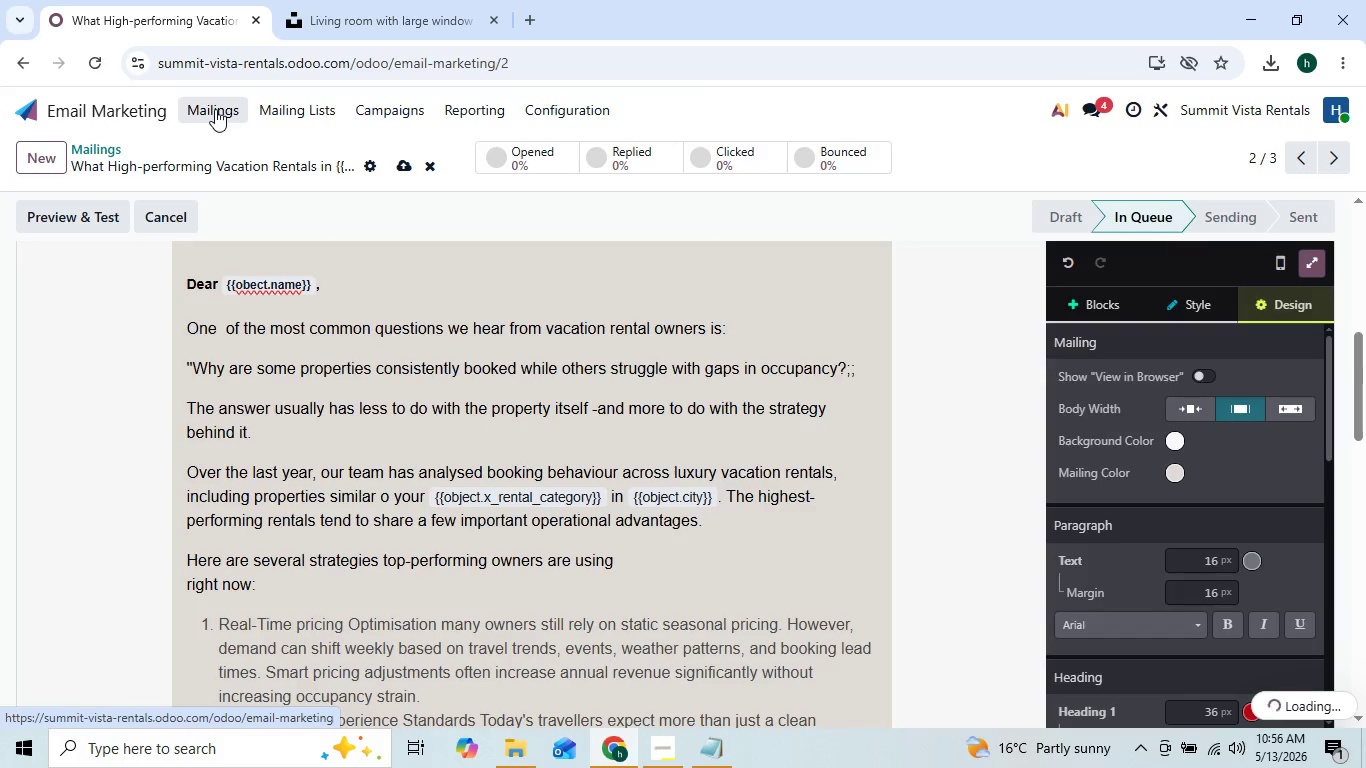 
left_click([215, 109])
 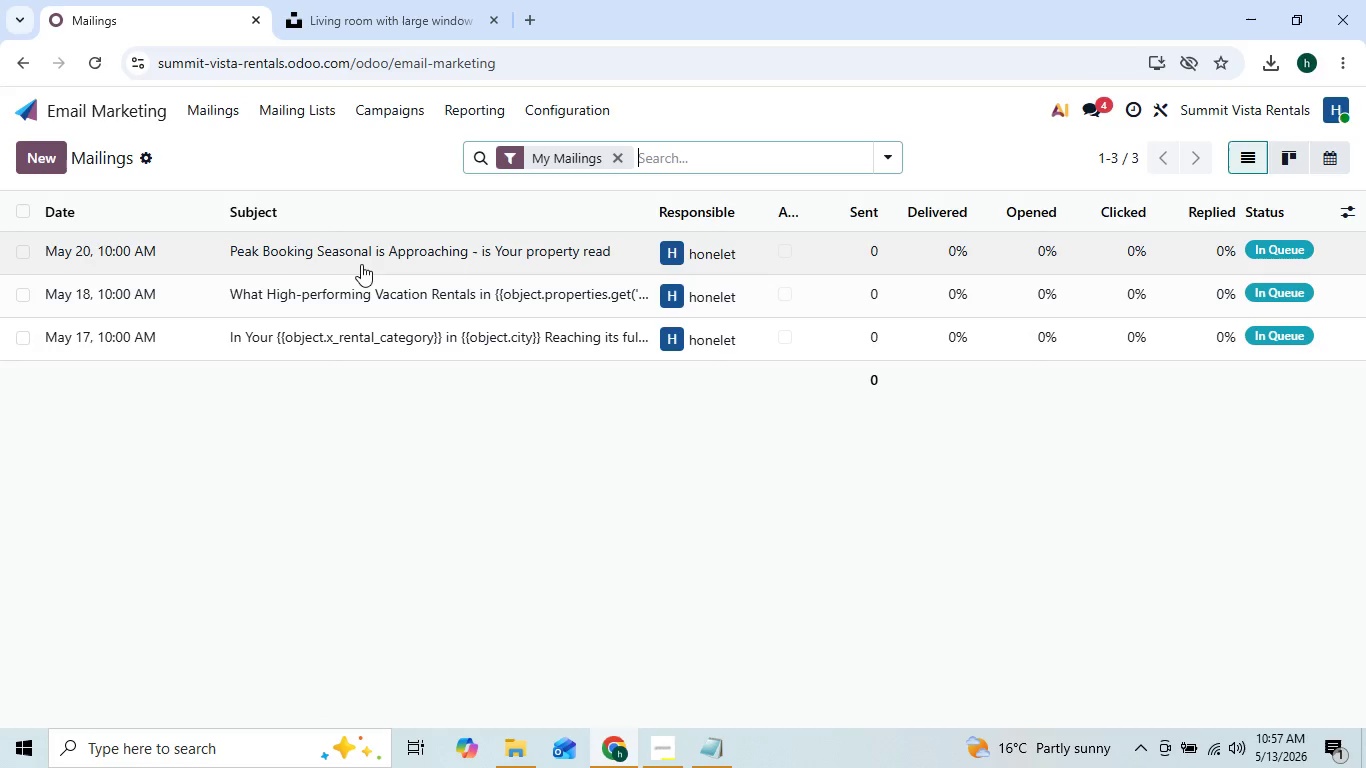 
left_click([361, 261])
 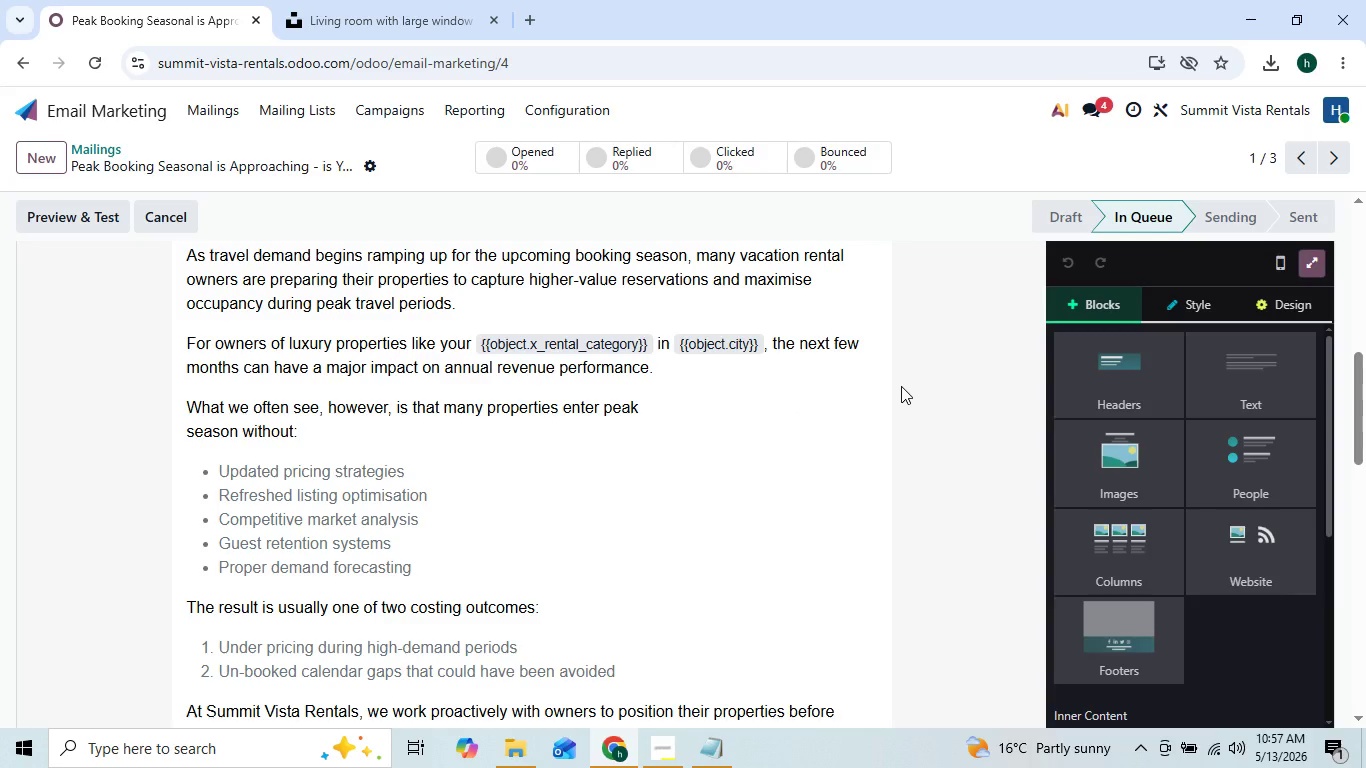 
wait(10.39)
 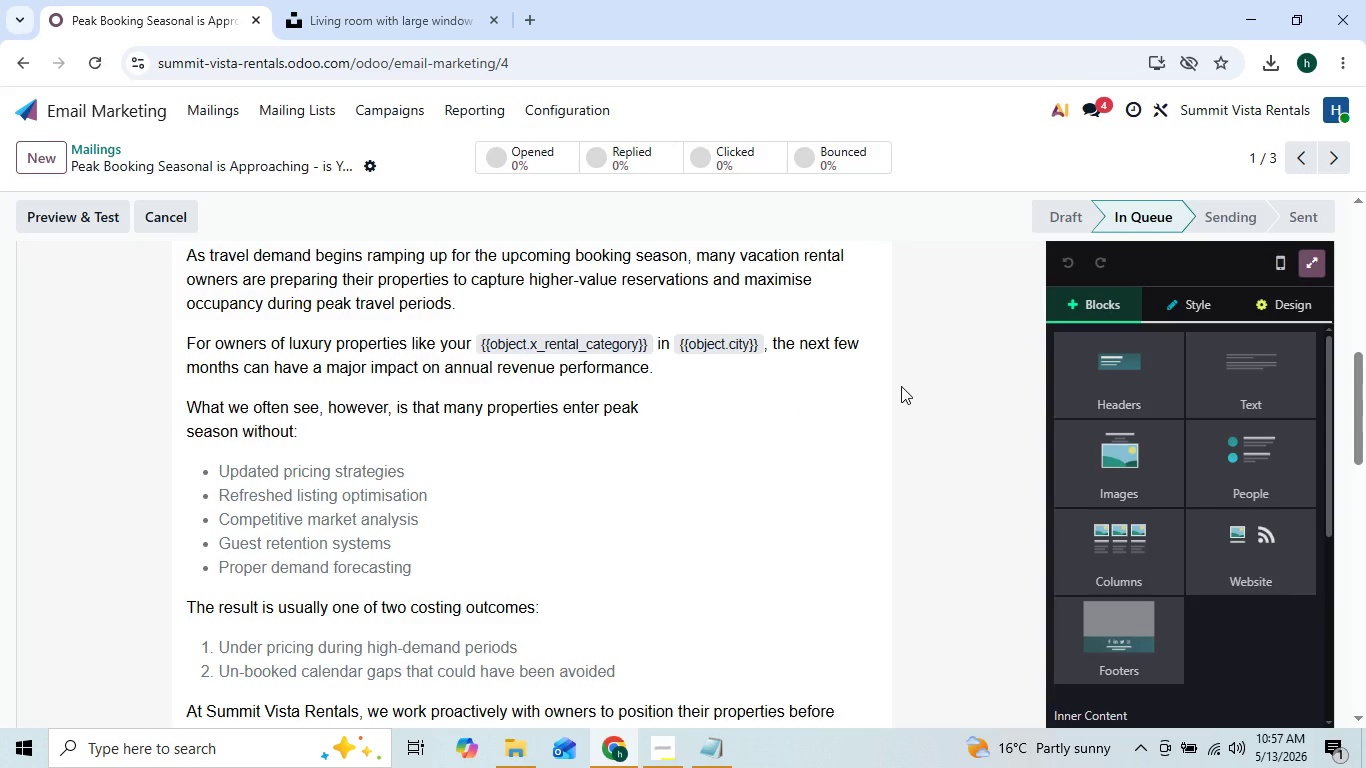 
left_click([1261, 299])
 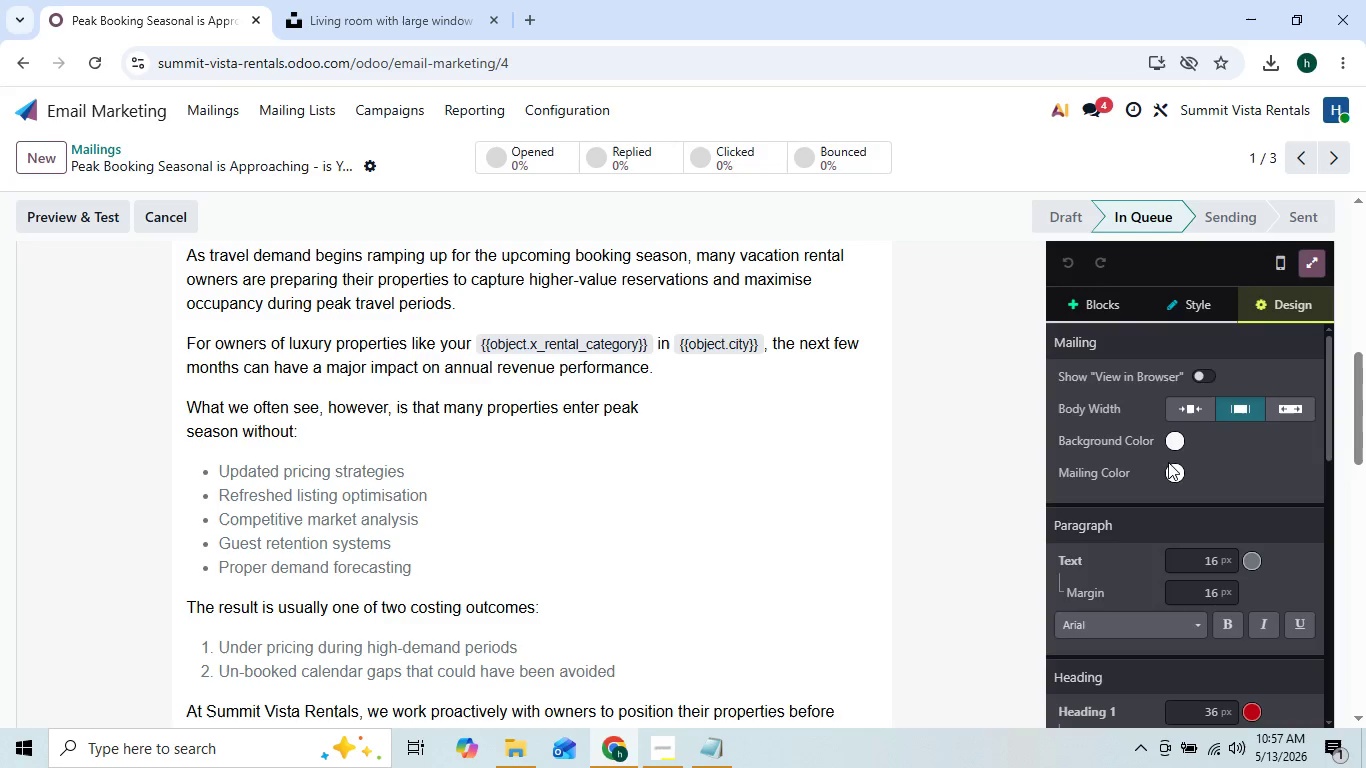 
left_click([1168, 469])
 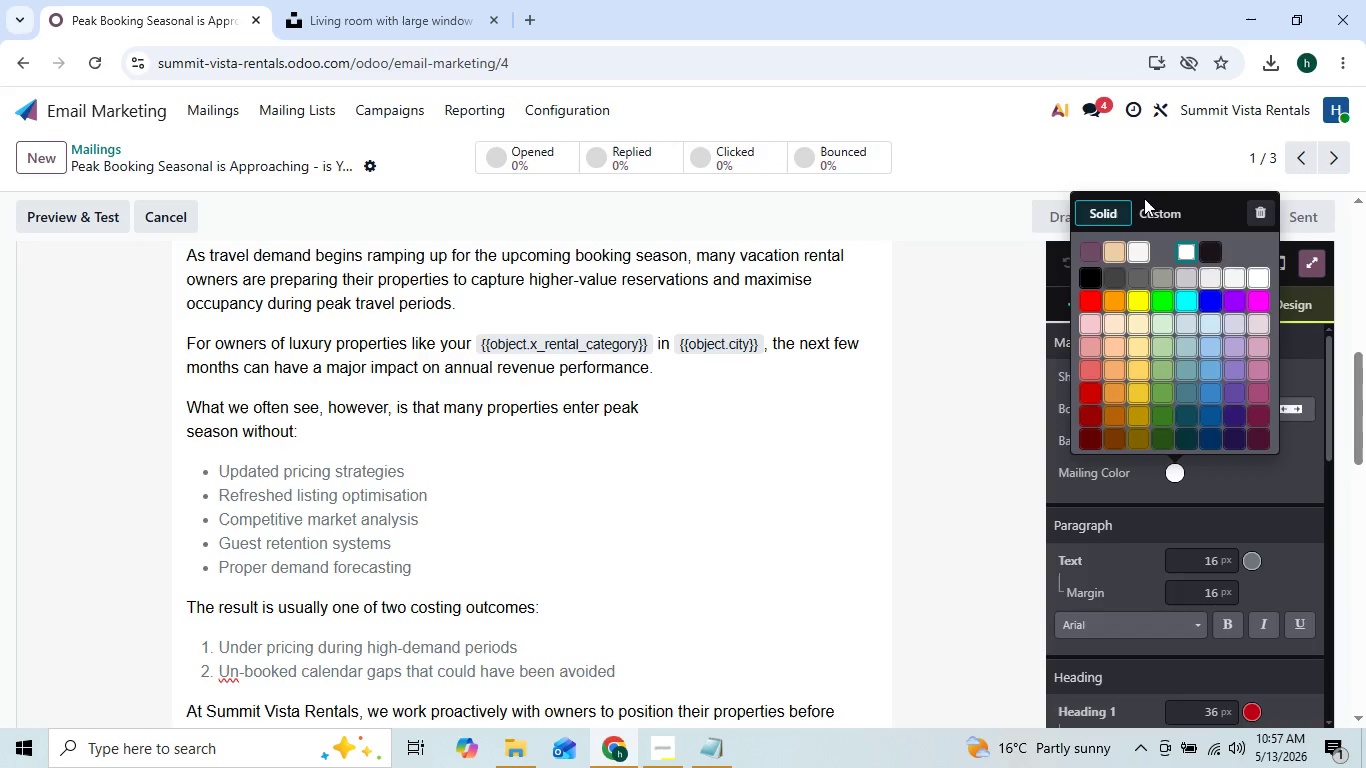 
left_click([1146, 199])
 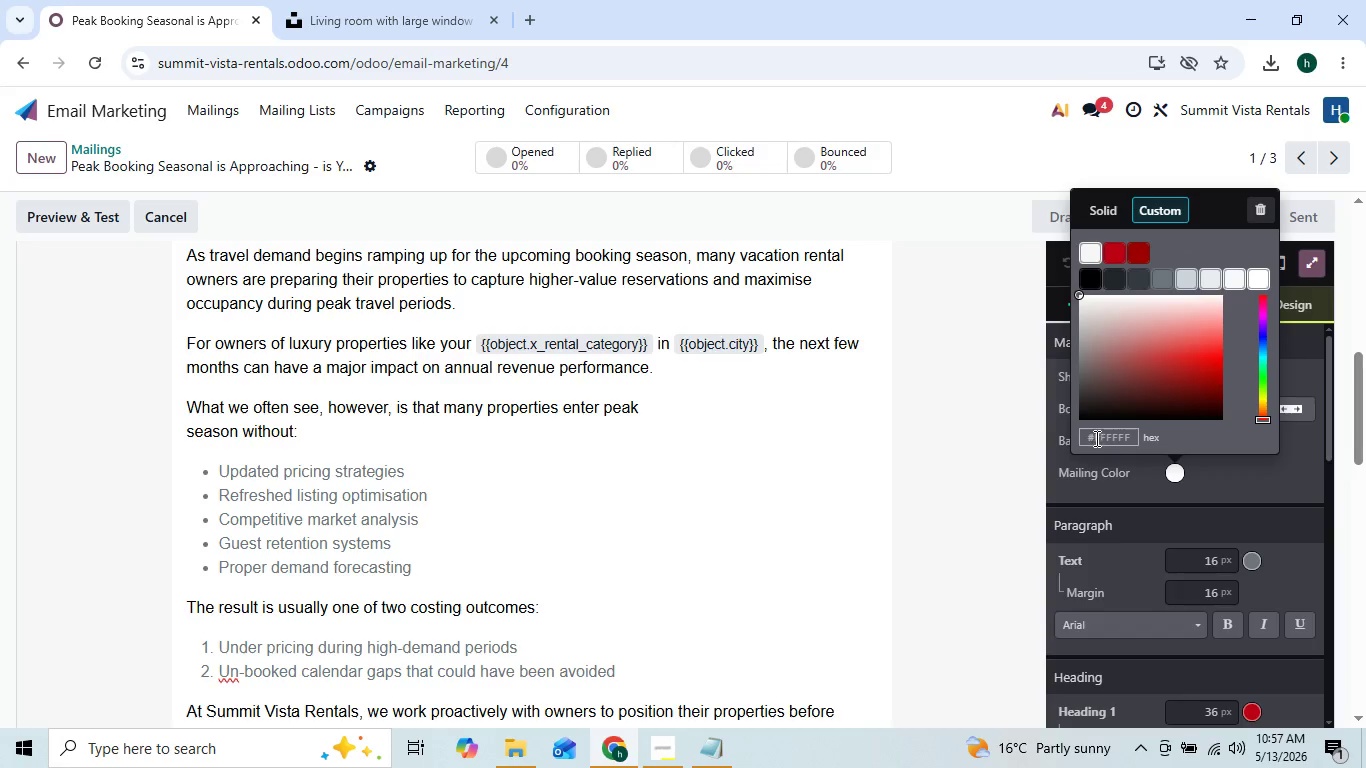 
left_click([1096, 438])
 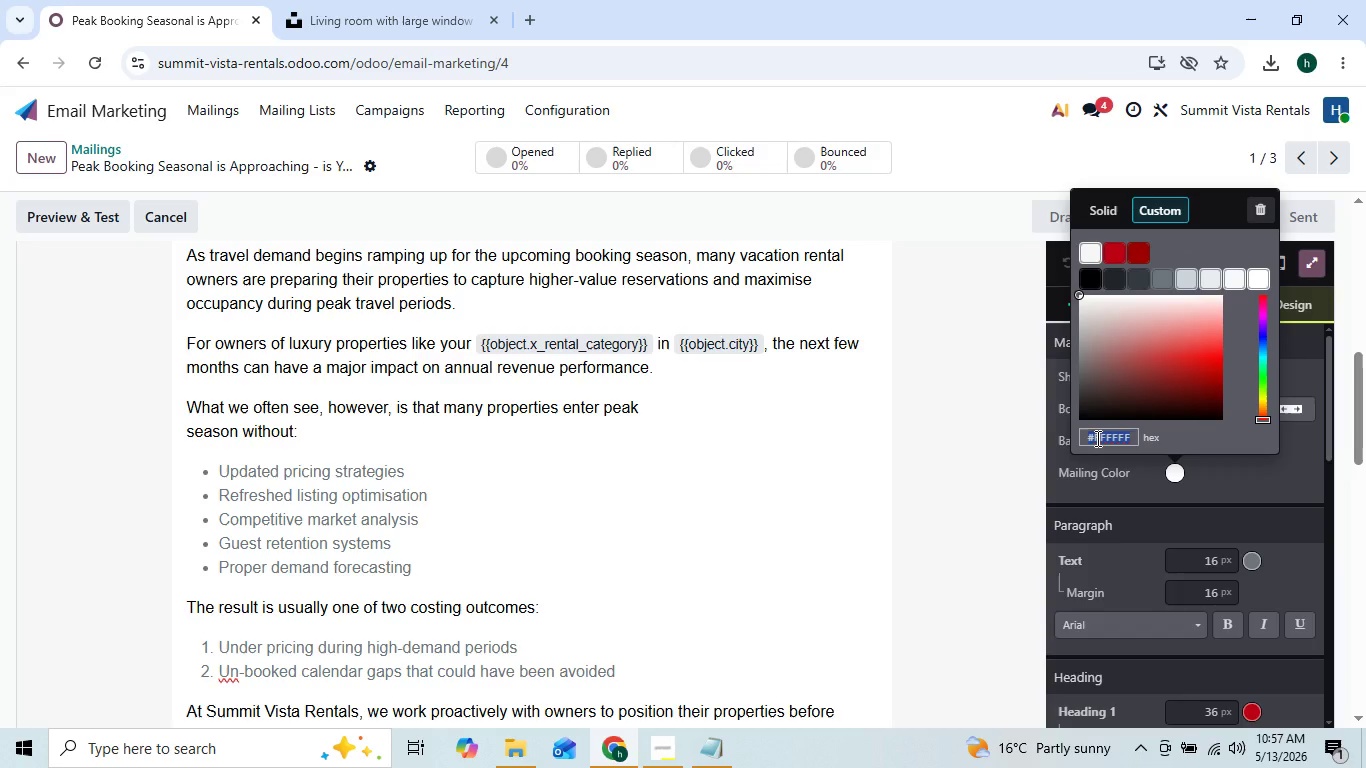 
key(Control+V)
 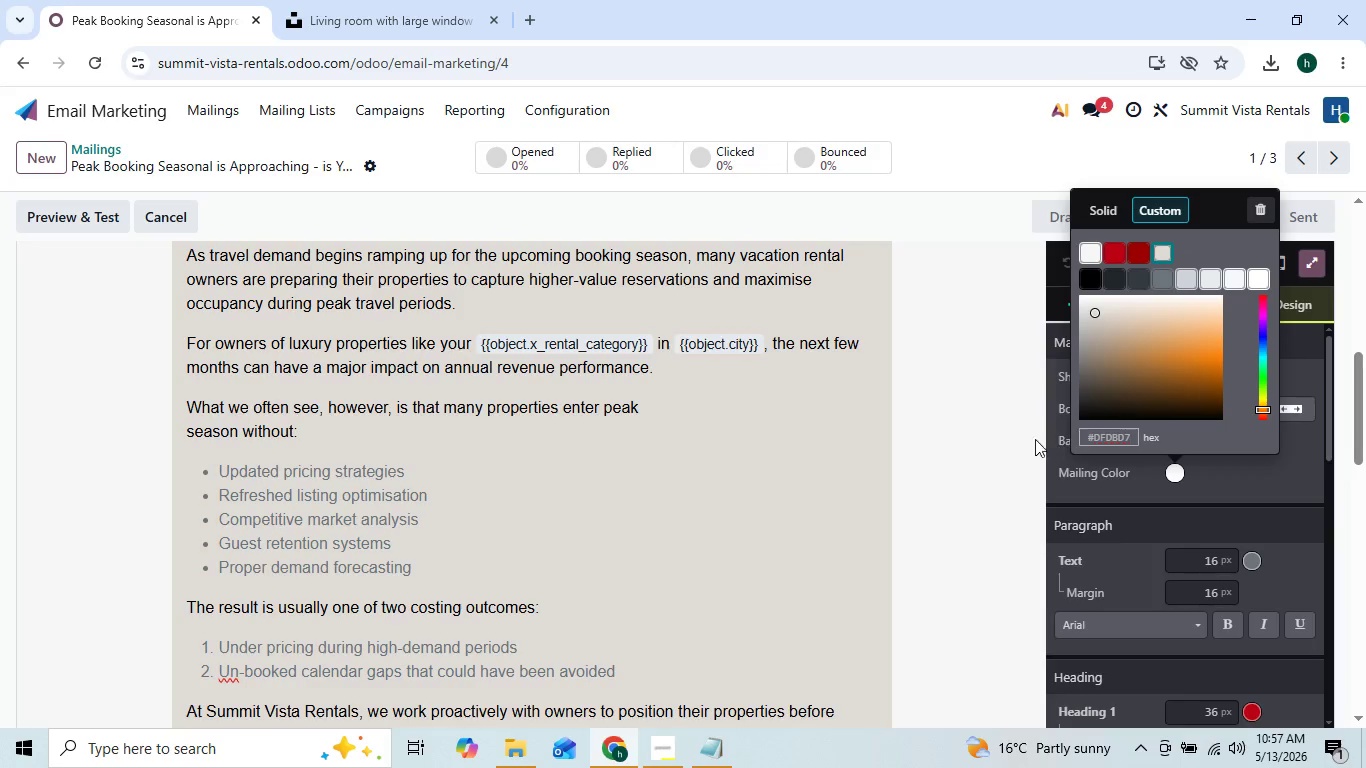 
left_click([990, 447])
 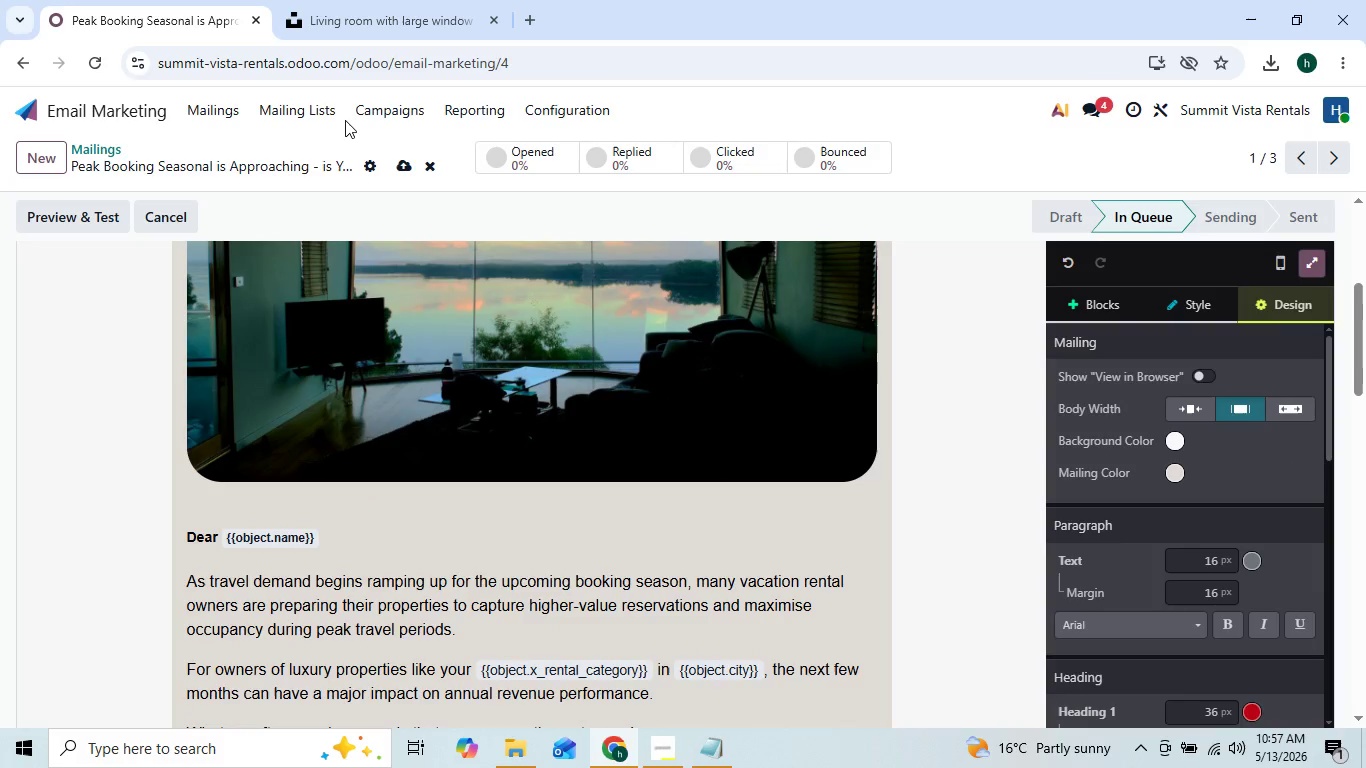 
left_click([240, 117])
 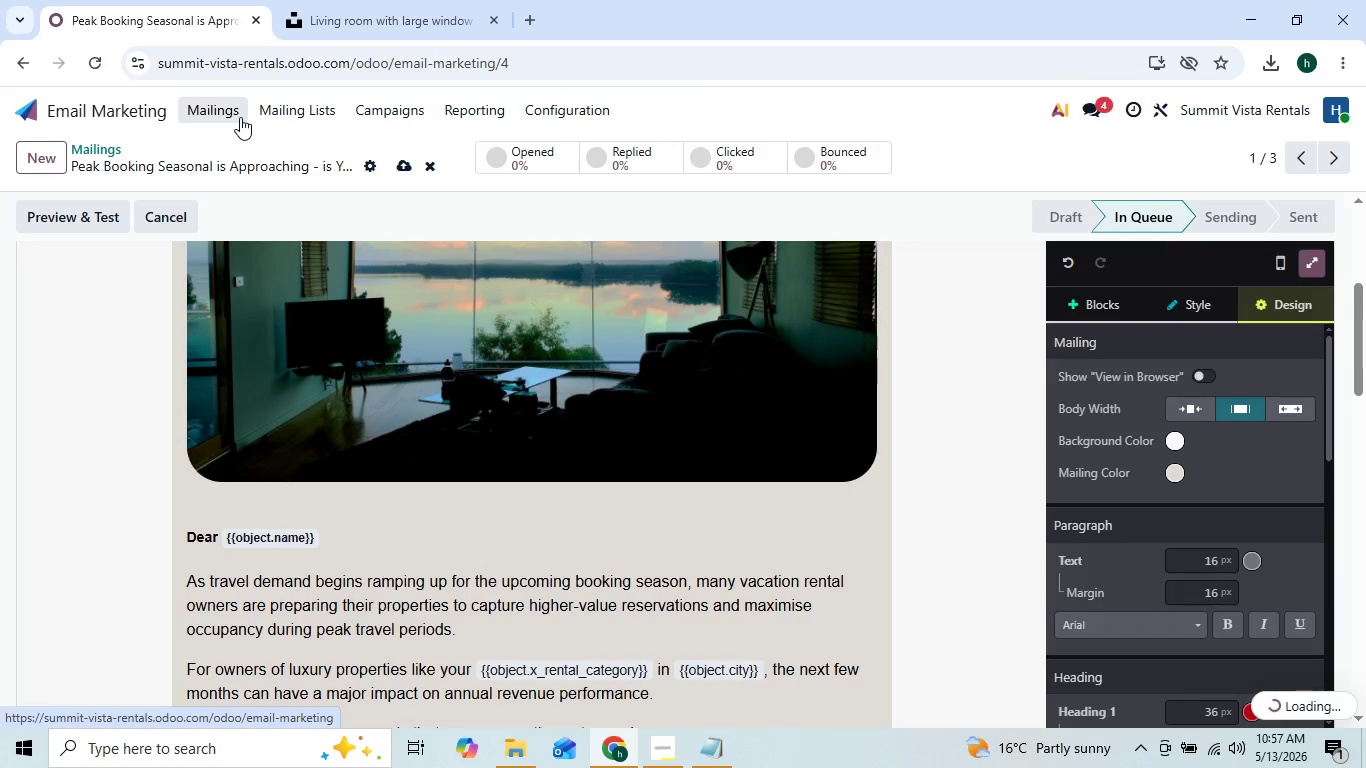 
mouse_move([300, 301])
 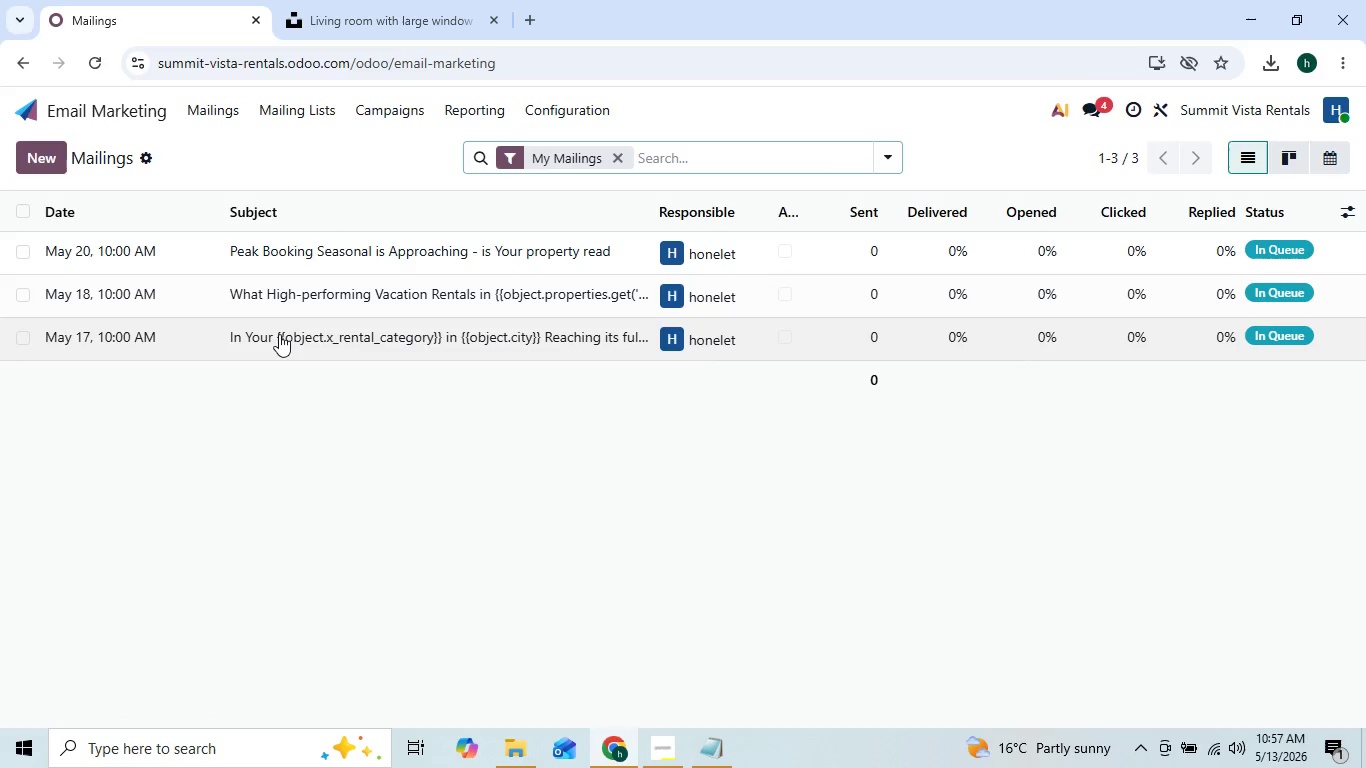 
left_click([279, 334])
 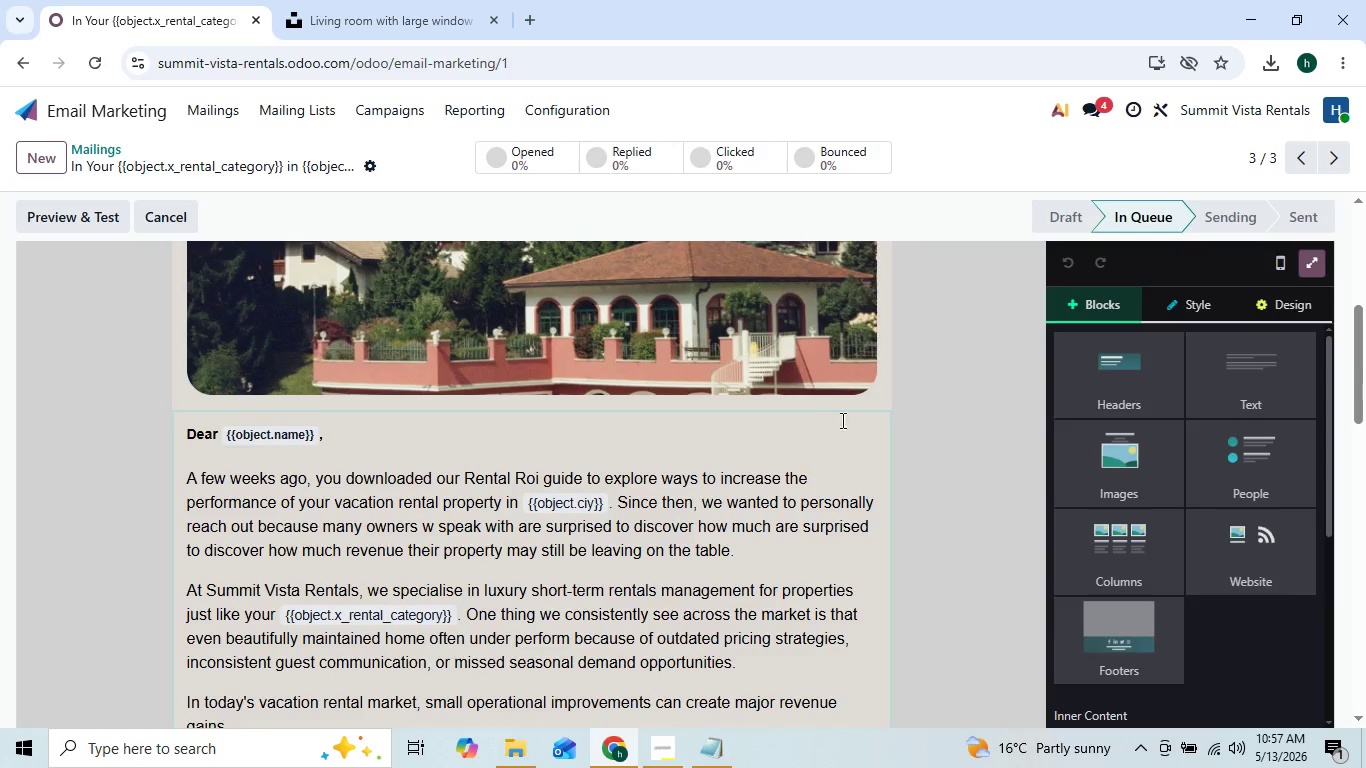 
left_click([1269, 312])
 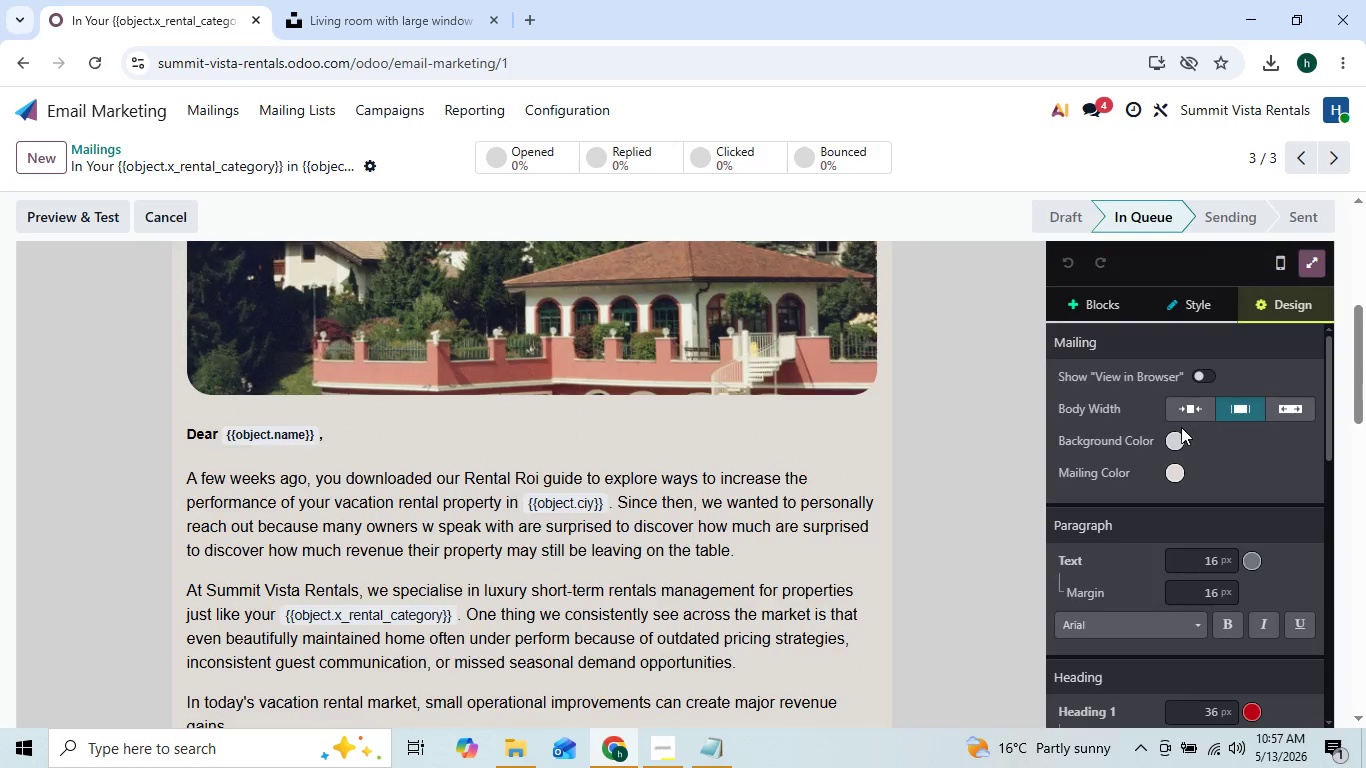 
left_click([1174, 438])
 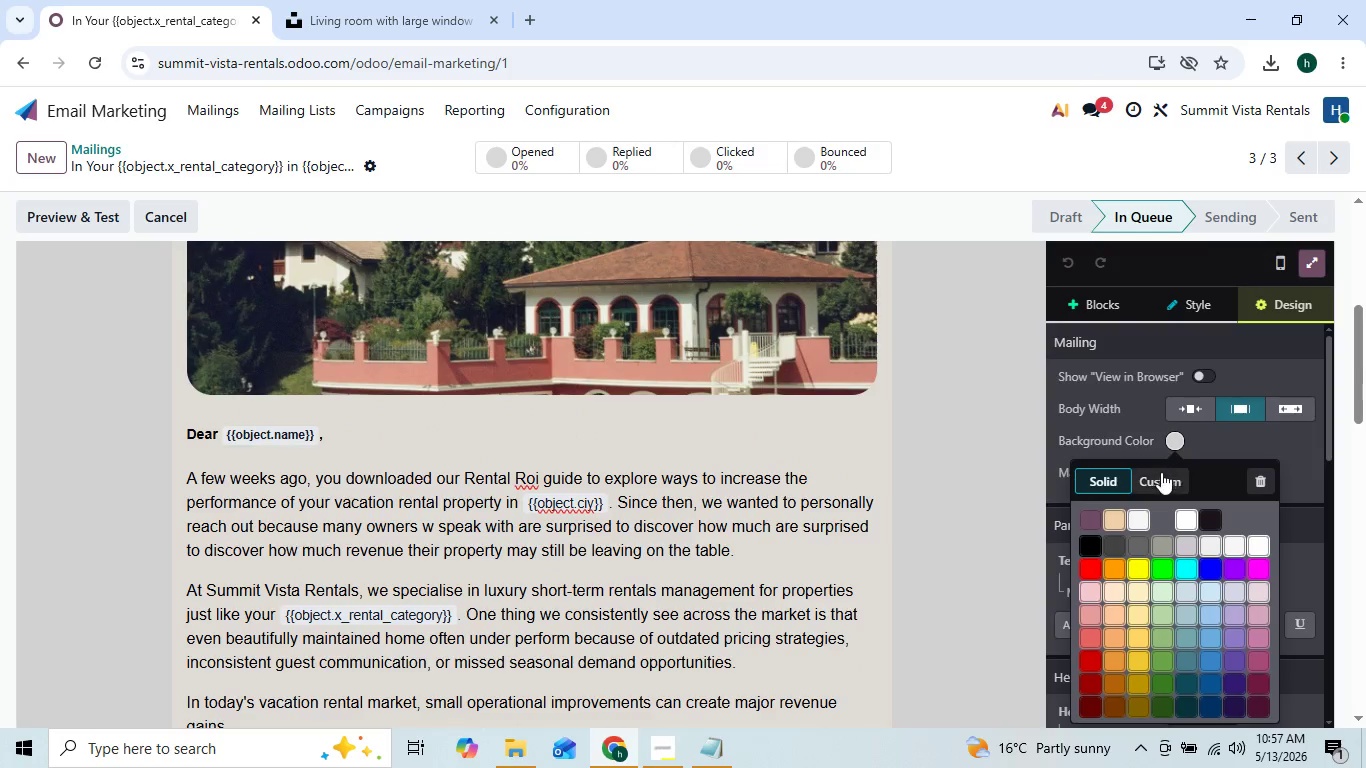 
left_click([1157, 475])
 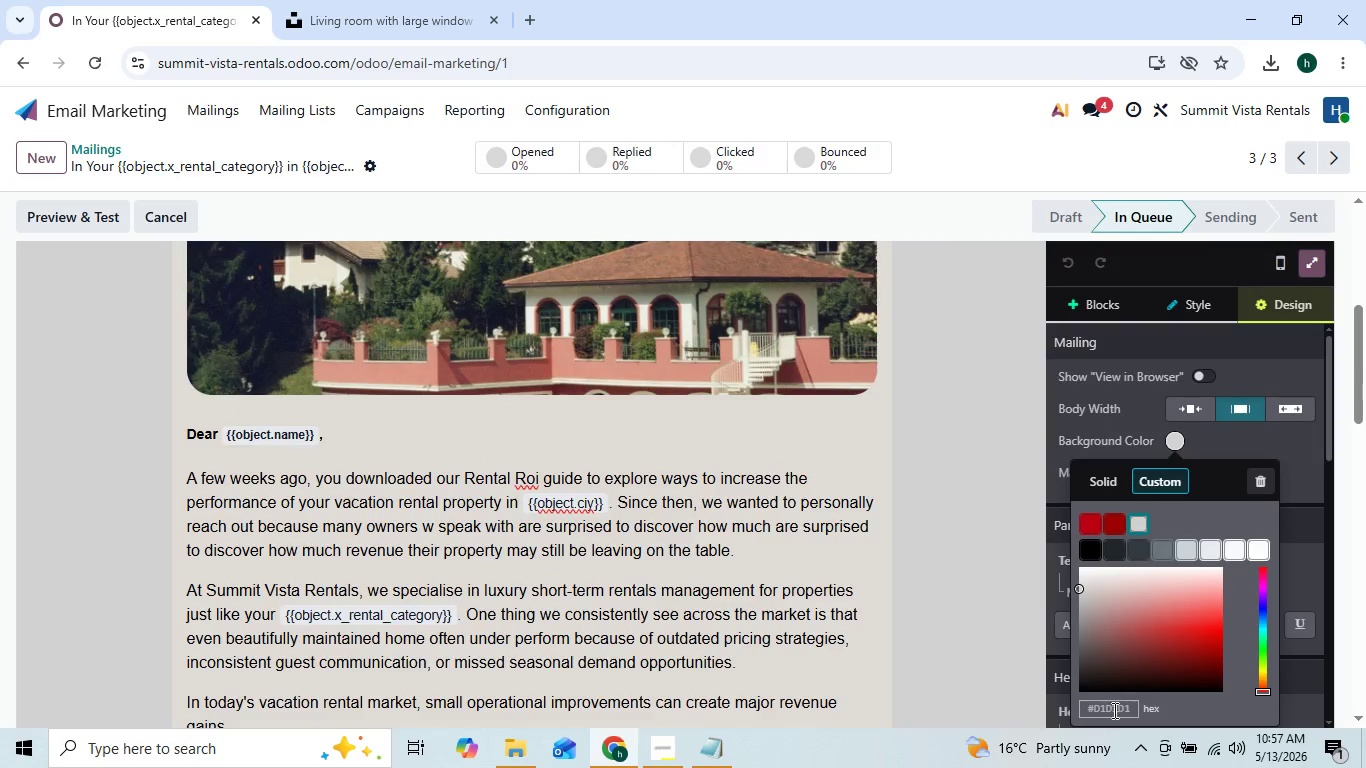 
left_click([1112, 714])
 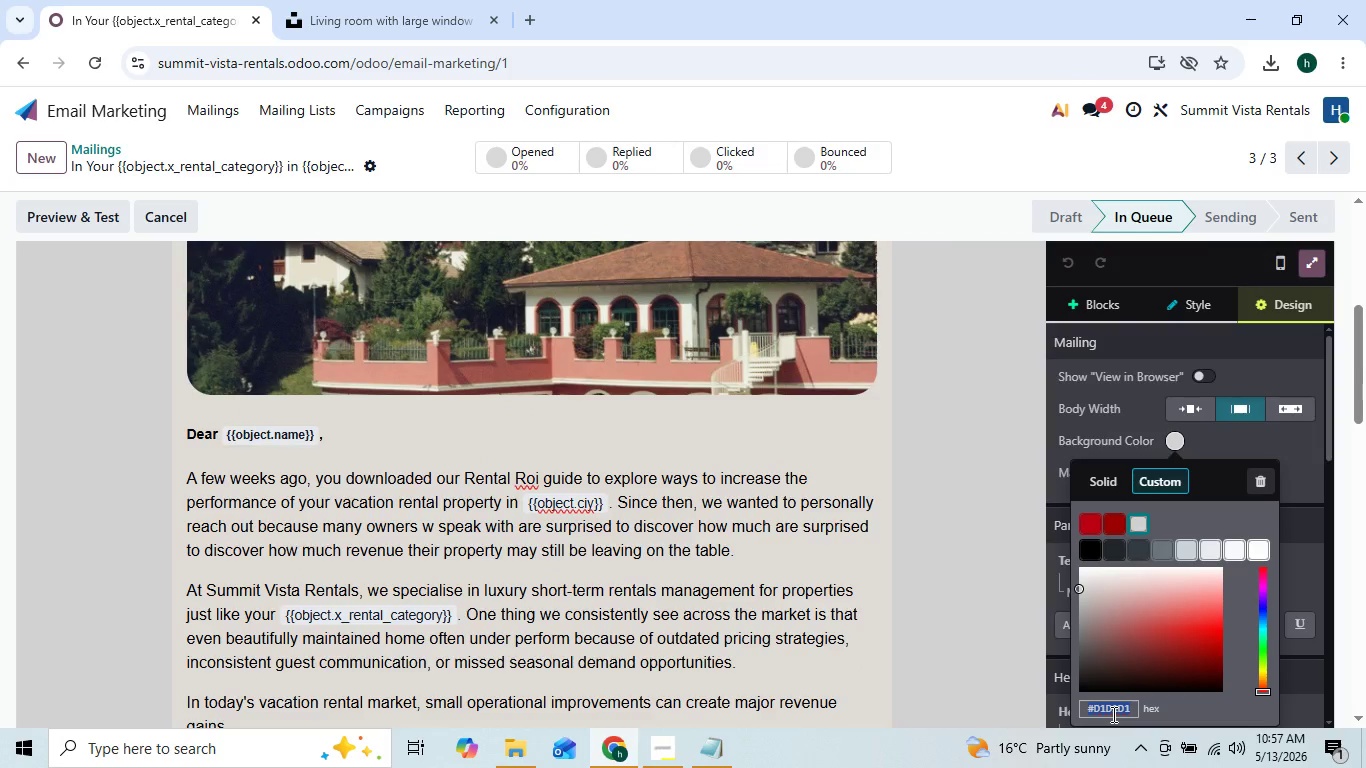 
key(Control+V)
 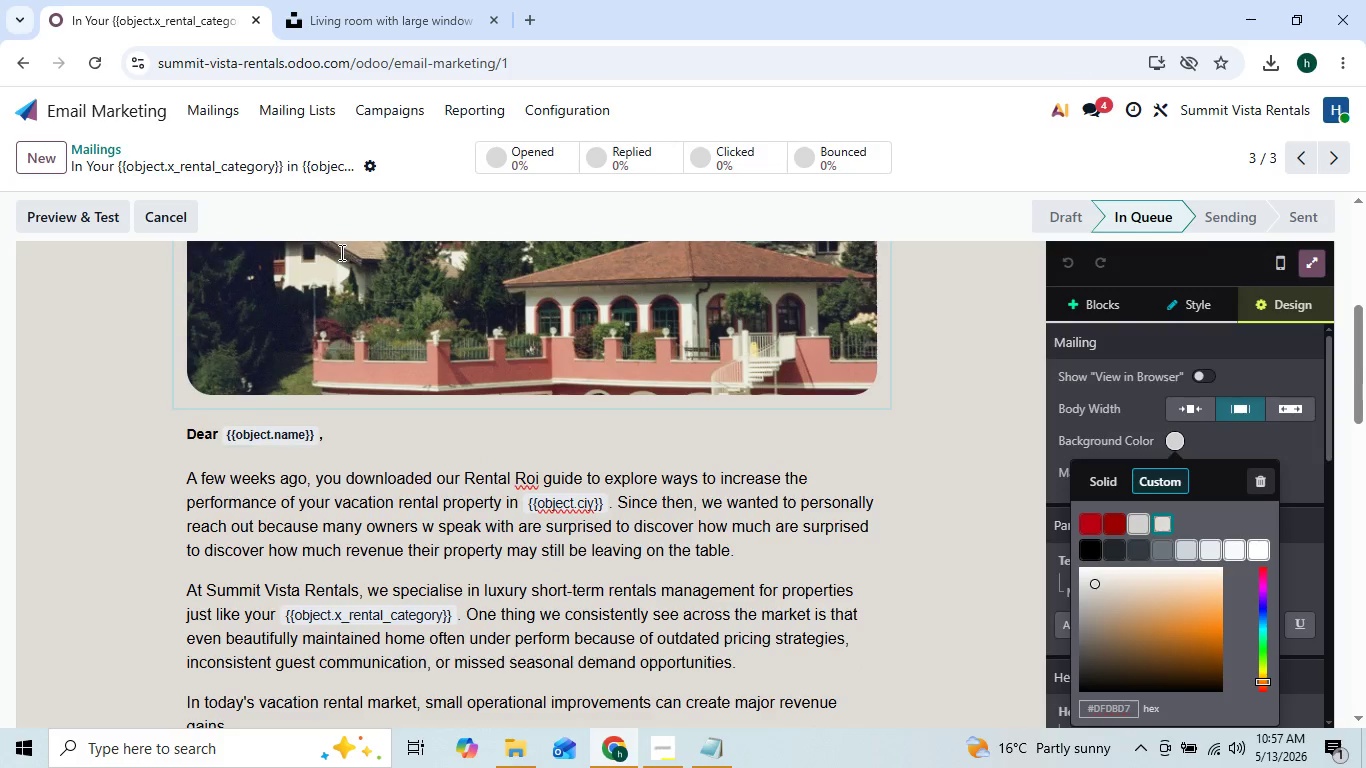 
left_click([217, 127])
 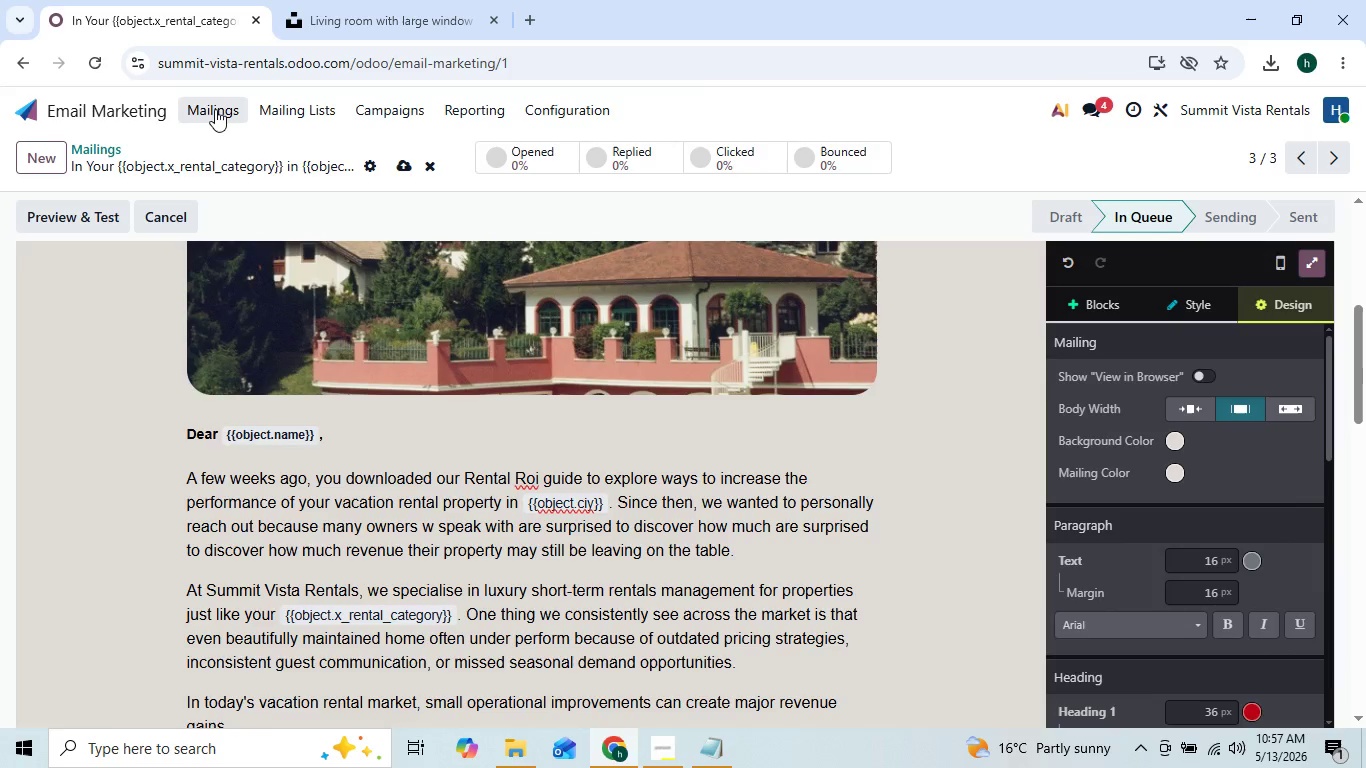 
left_click([215, 109])
 